 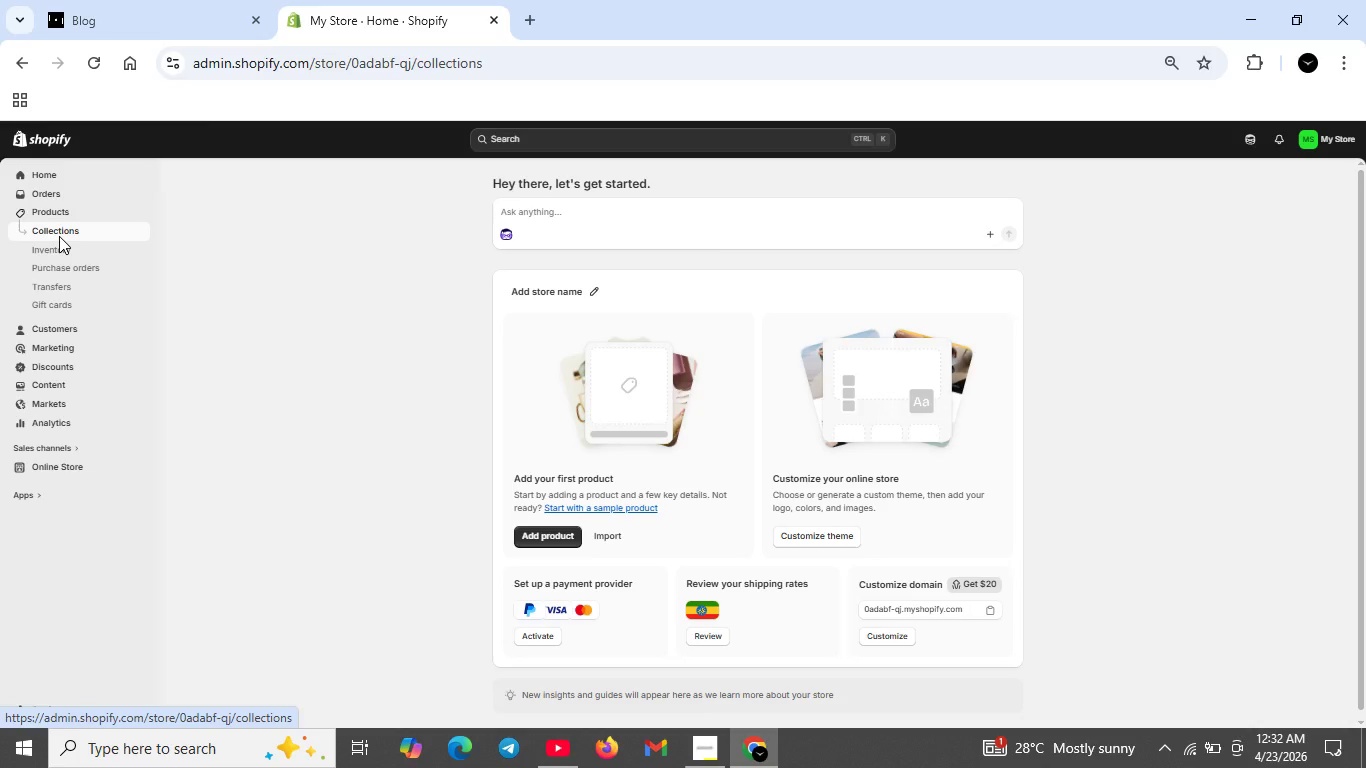 
left_click([184, 264])
 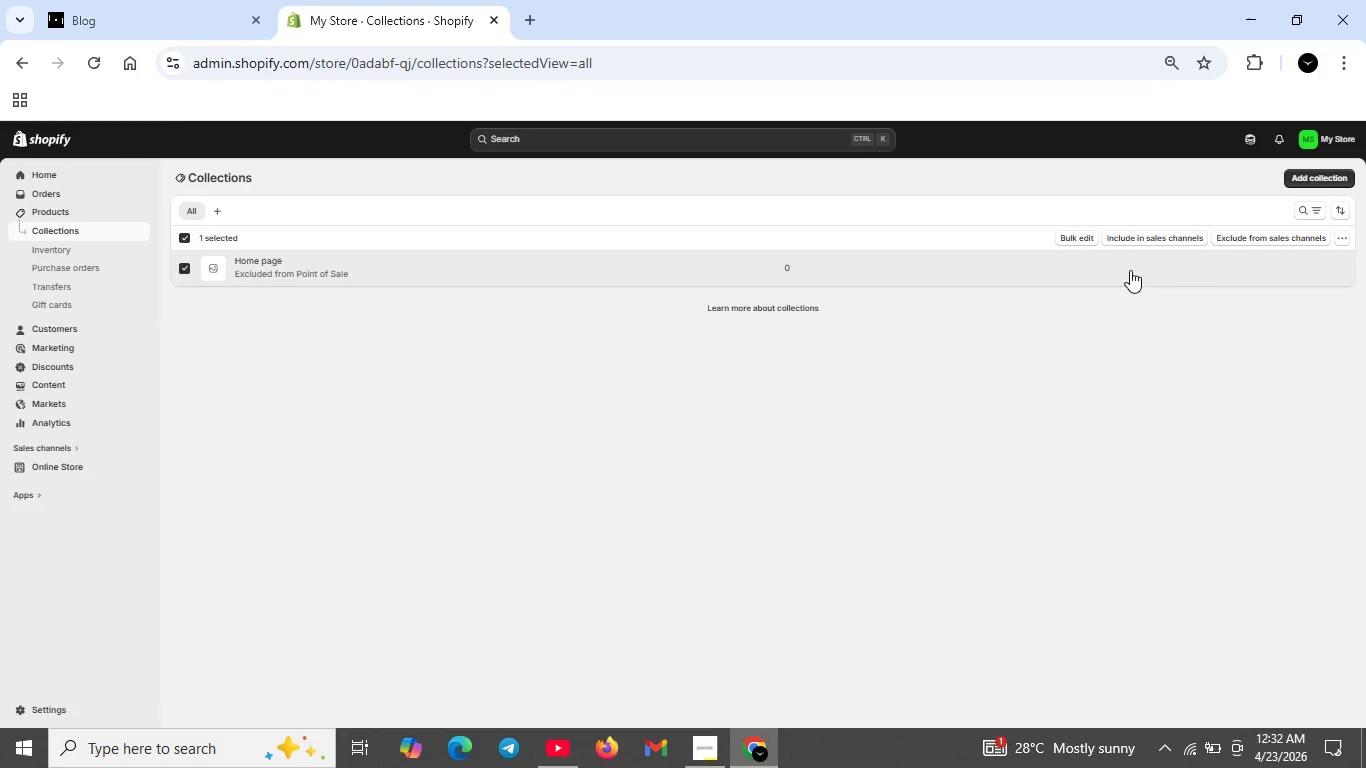 
left_click([1340, 242])
 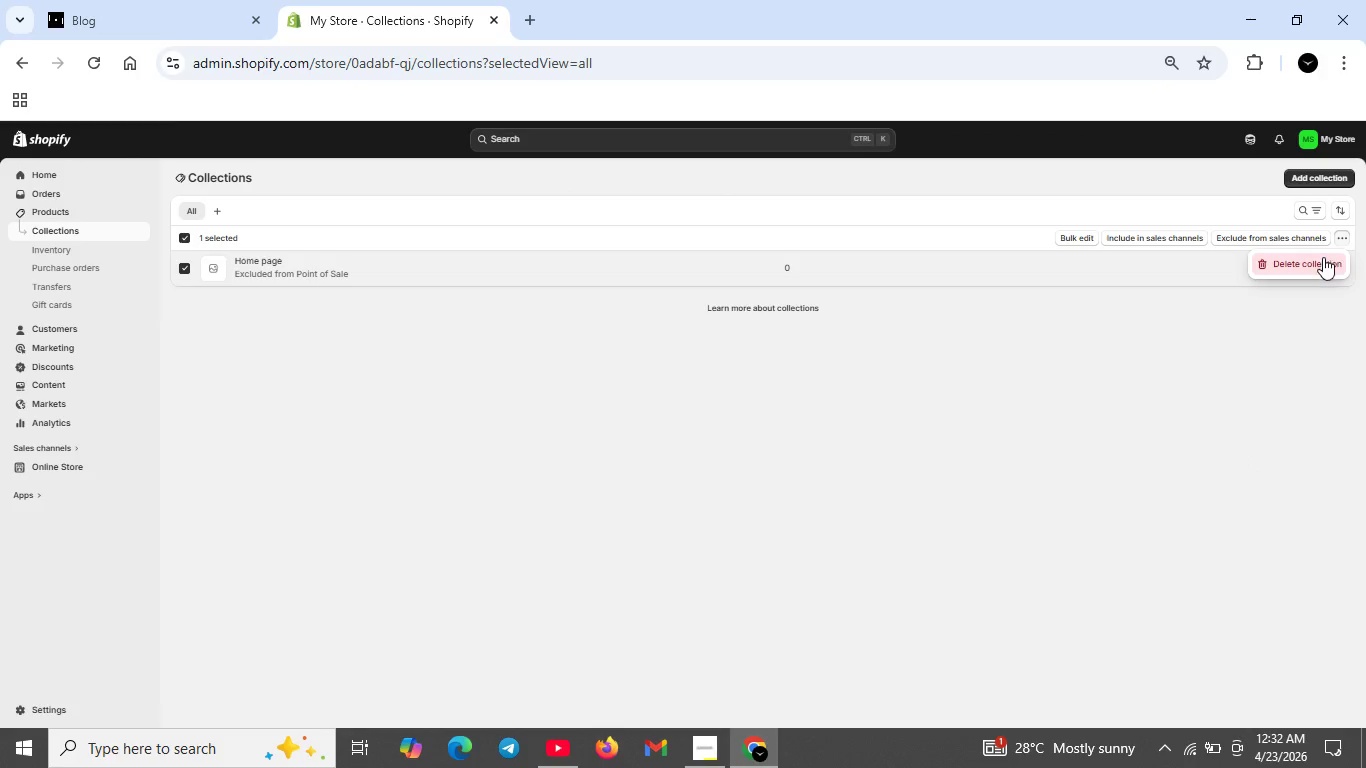 
left_click([1320, 260])
 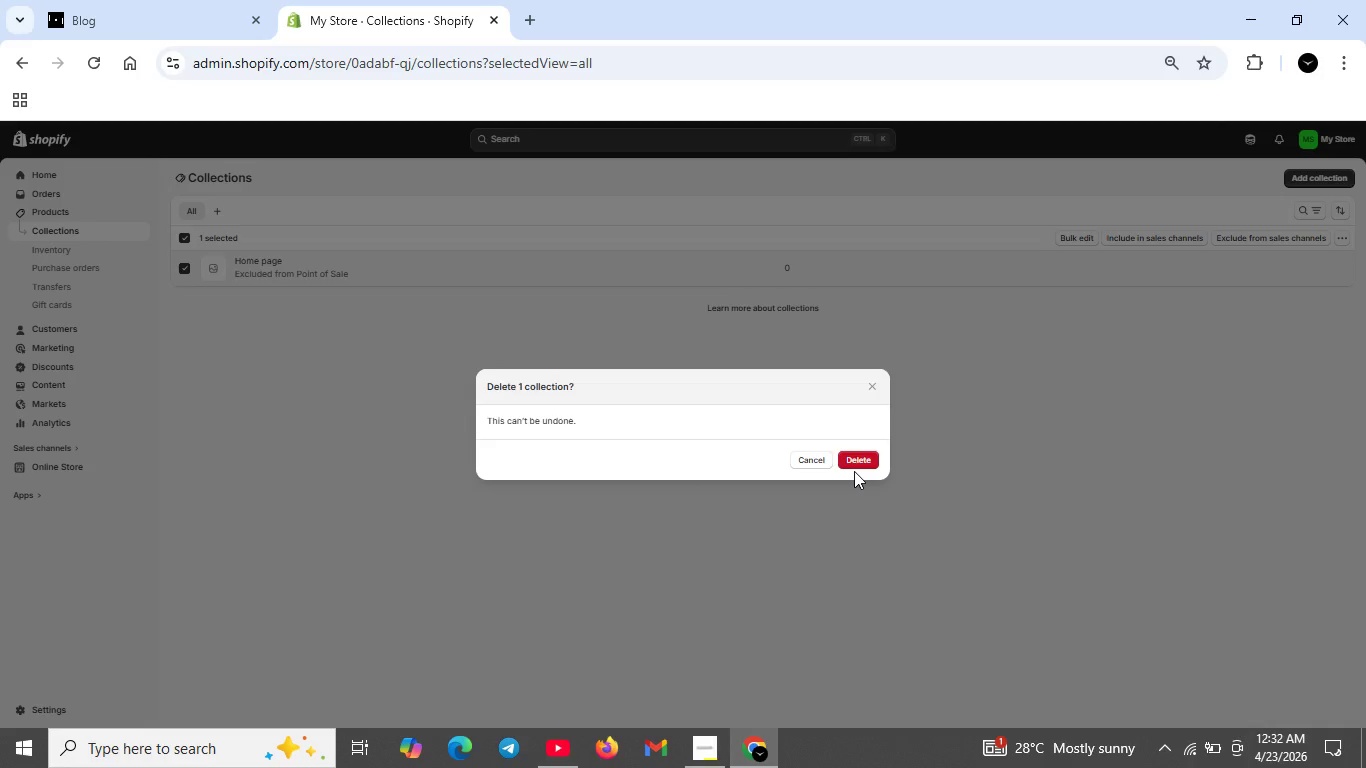 
left_click([853, 465])
 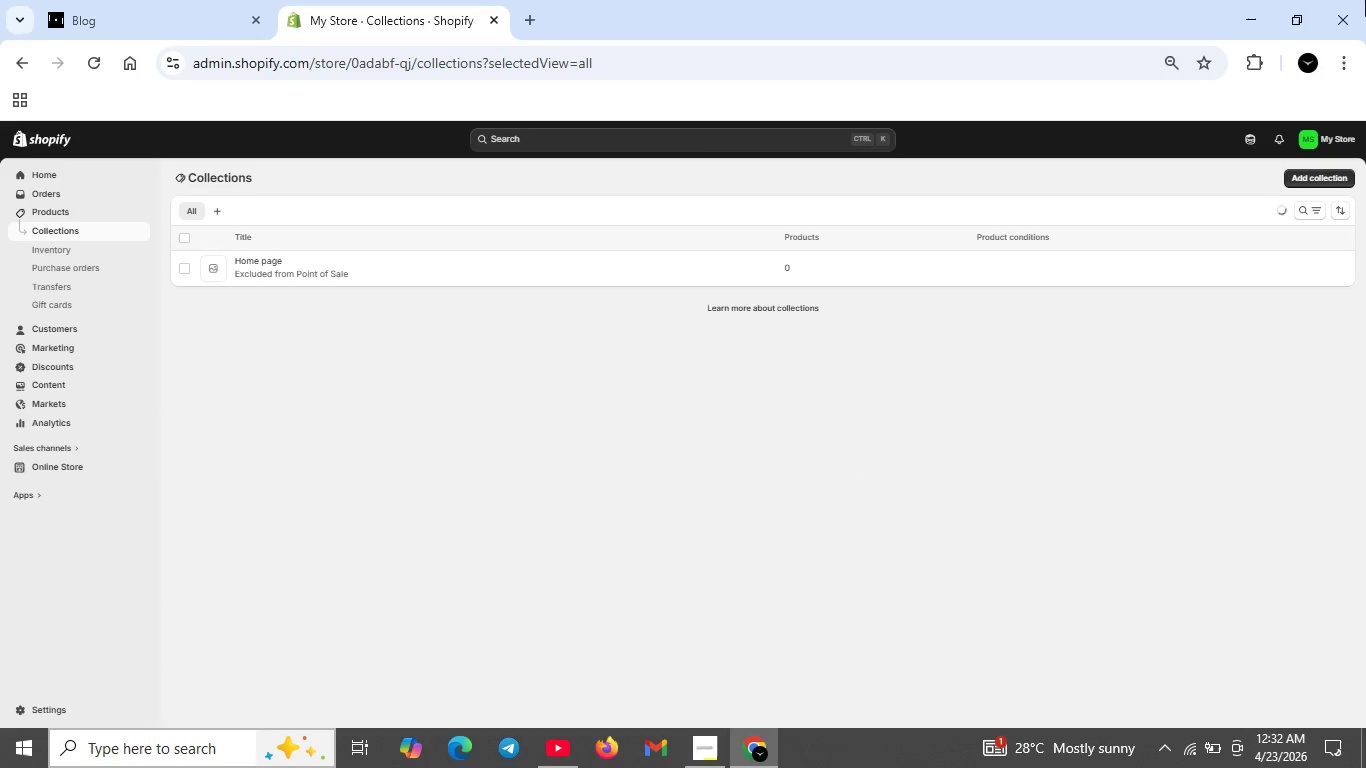 
wait(5.83)
 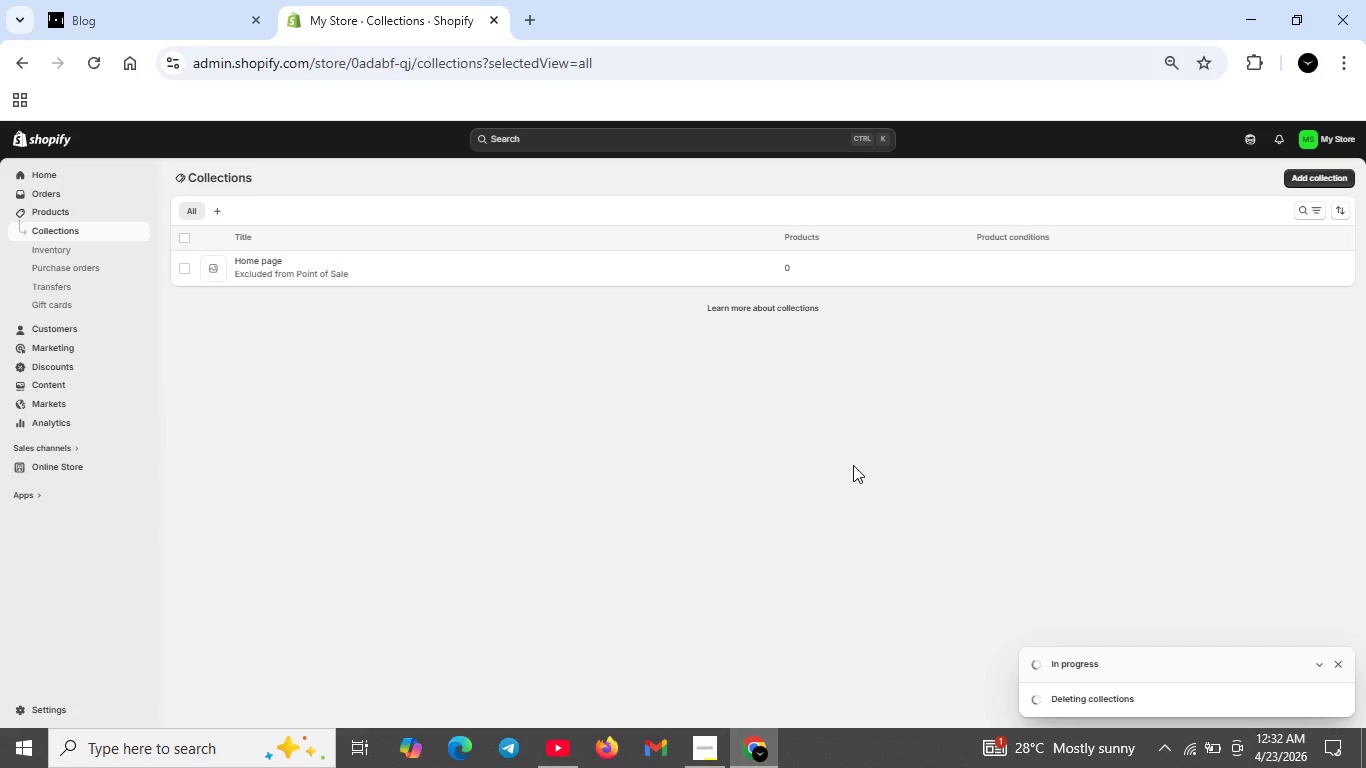 
left_click([773, 419])
 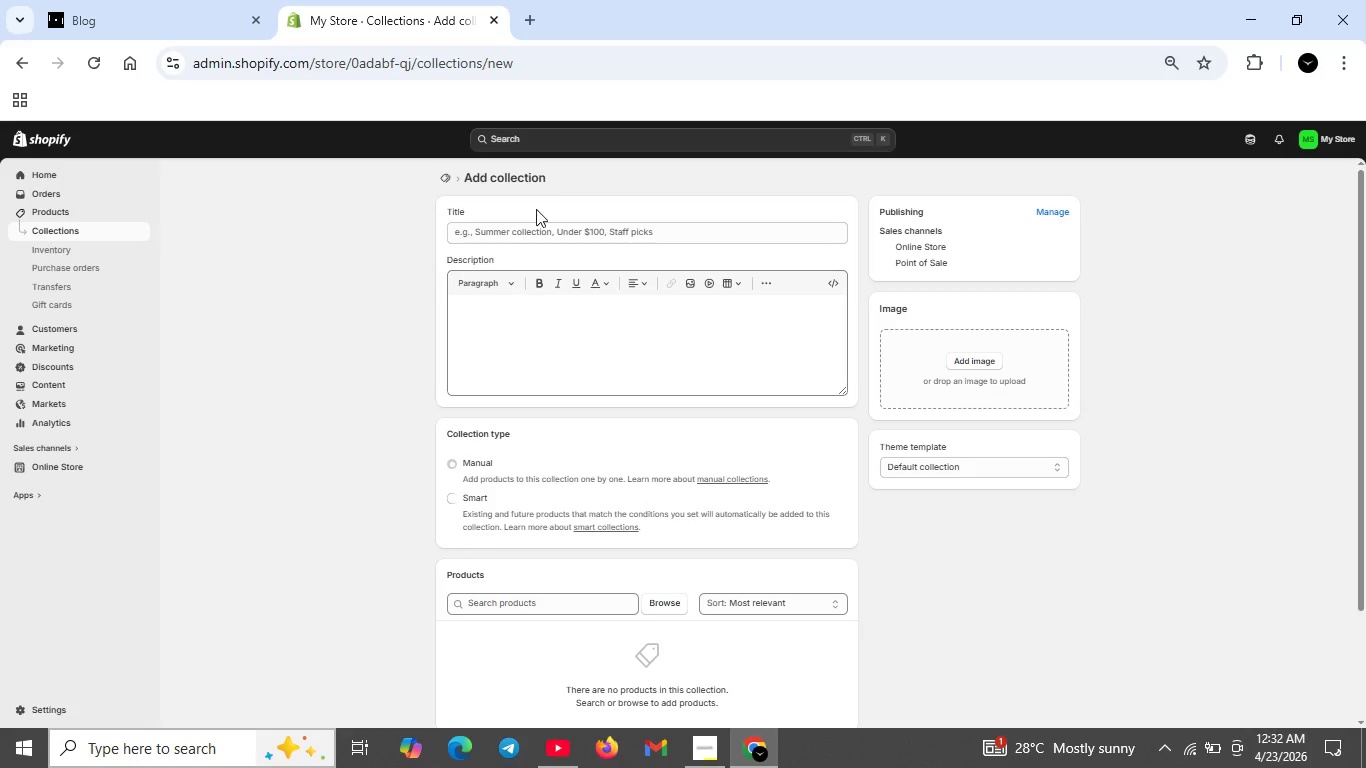 
wait(5.94)
 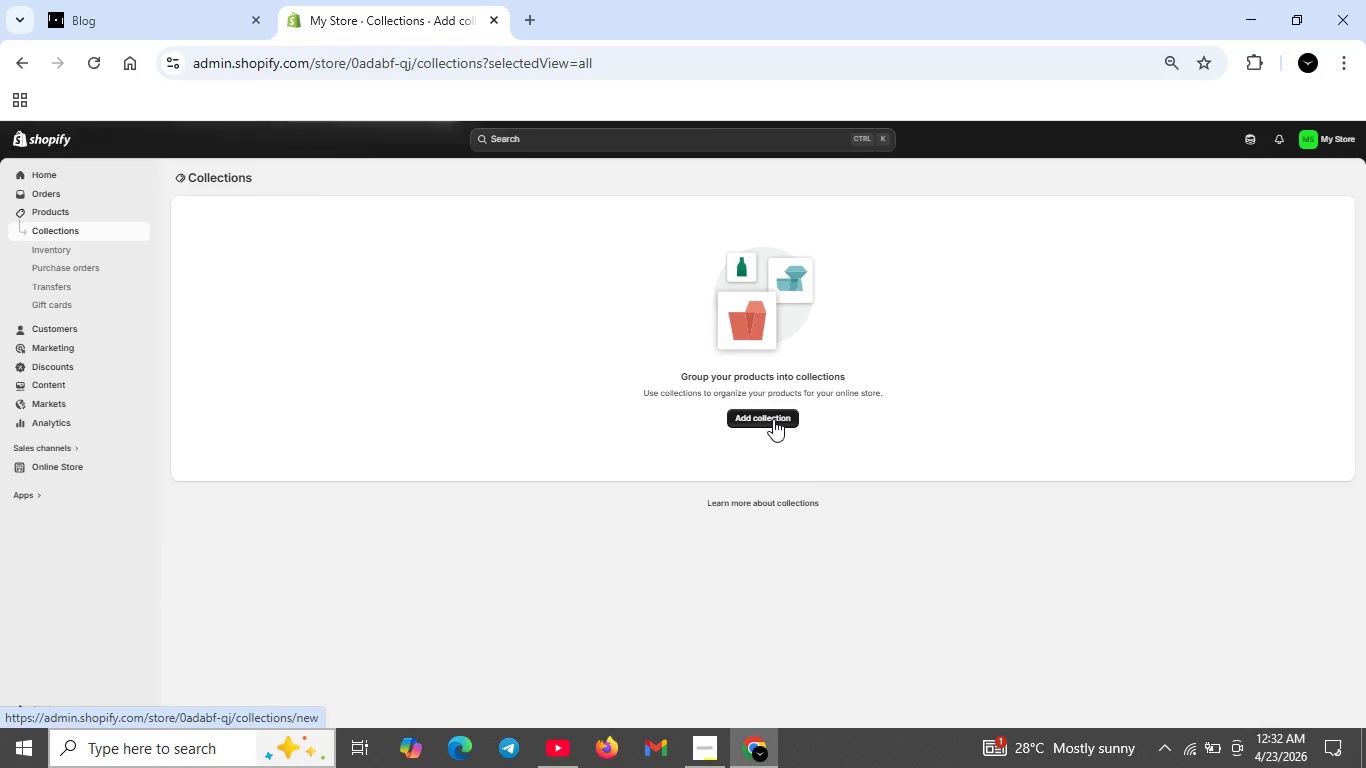 
type(GO)
key(Backspace)
type(ourmet V)
key(Backspace)
type(Bake -at-home Gig=fts)
key(Backspace)
key(Backspace)
key(Backspace)
key(Backspace)
type(Gifts)
 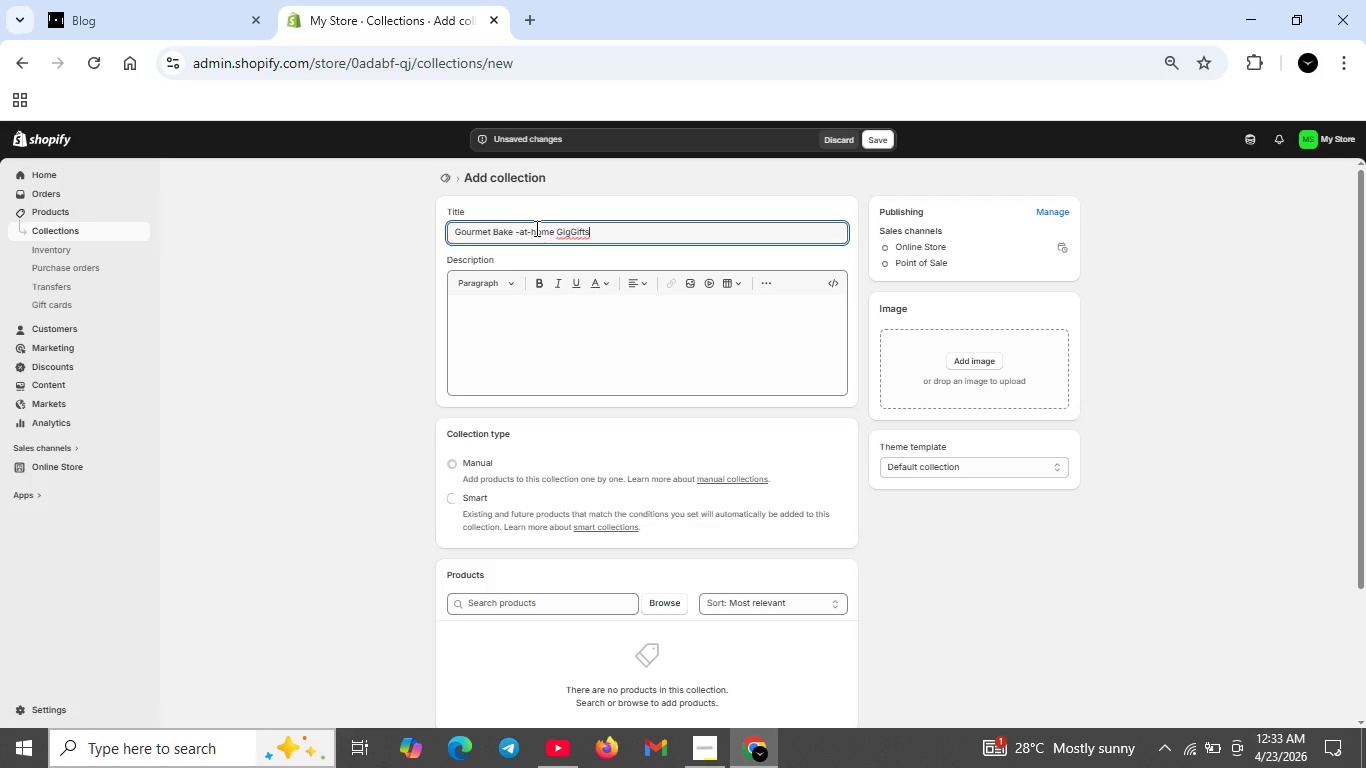 
left_click([535, 228])
 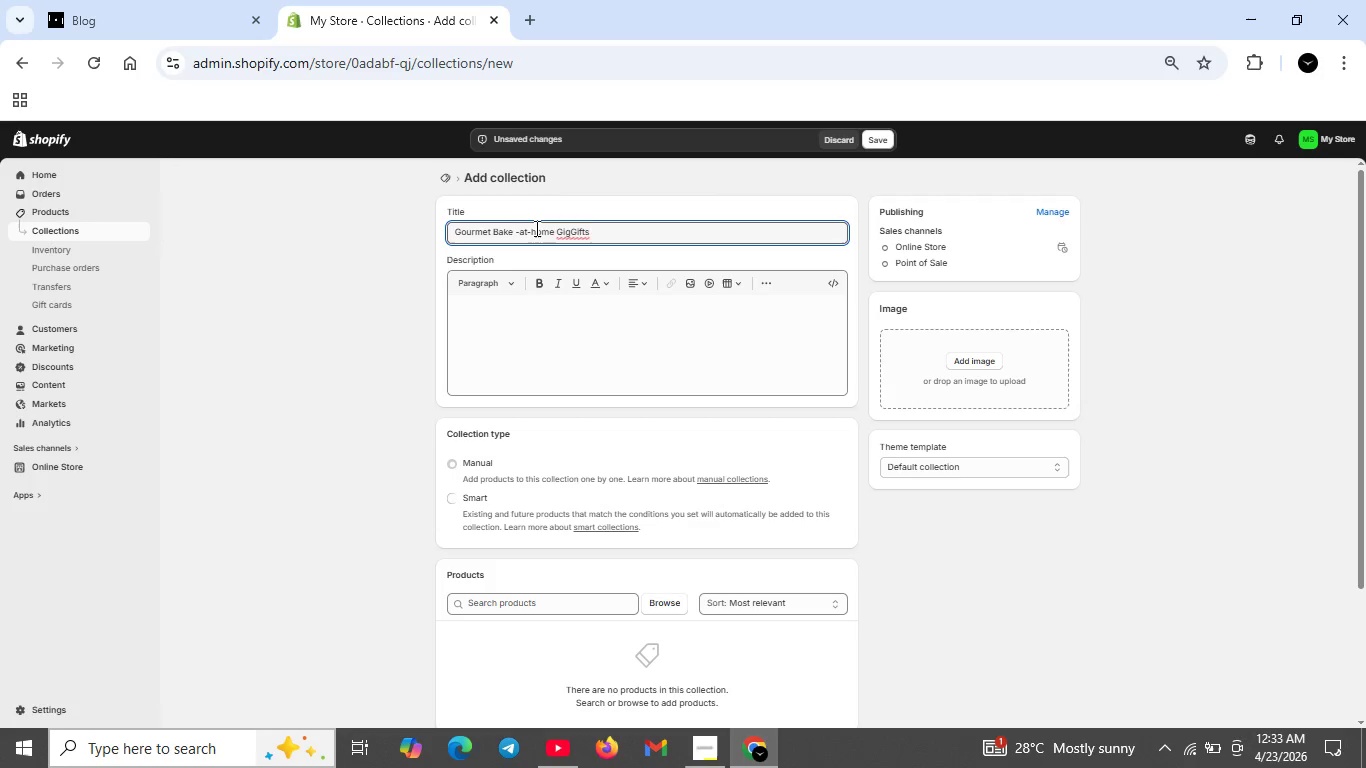 
key(Backspace)
 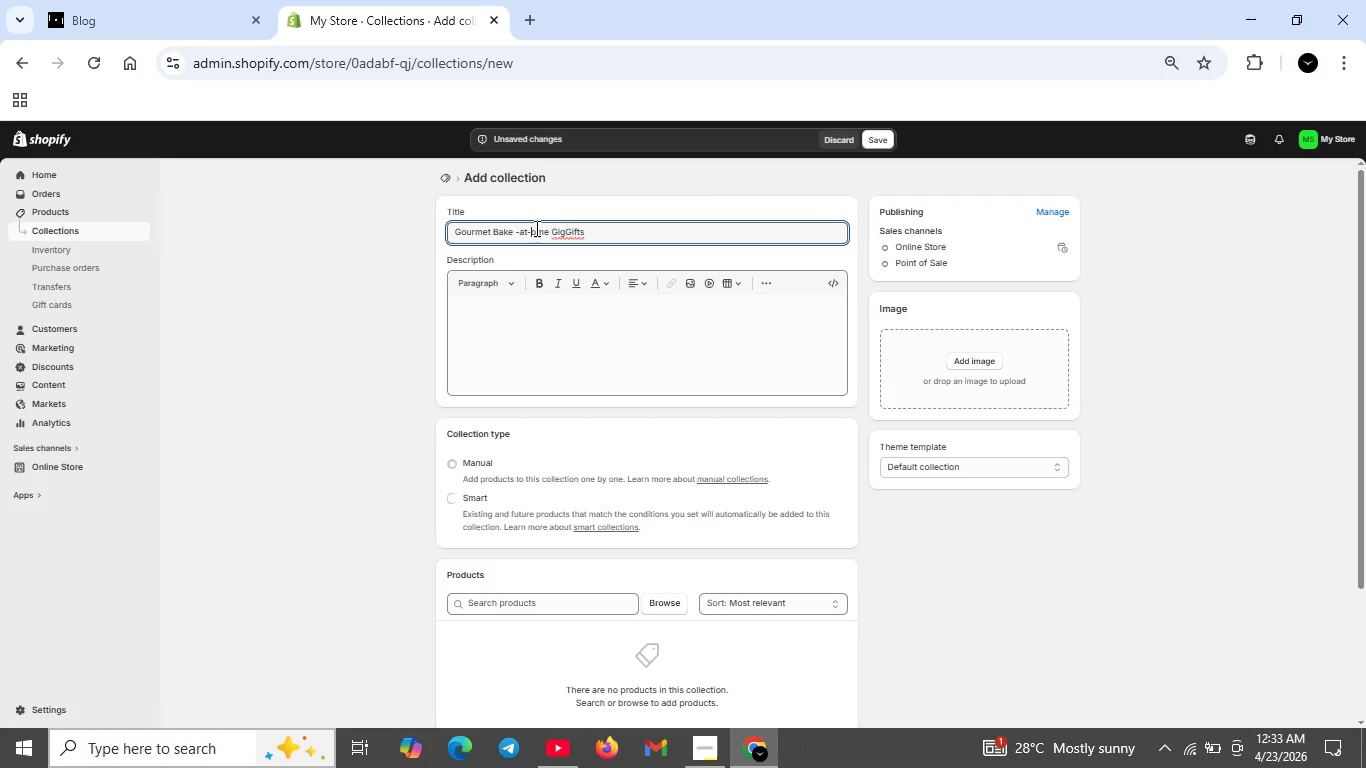 
key(CapsLock)
 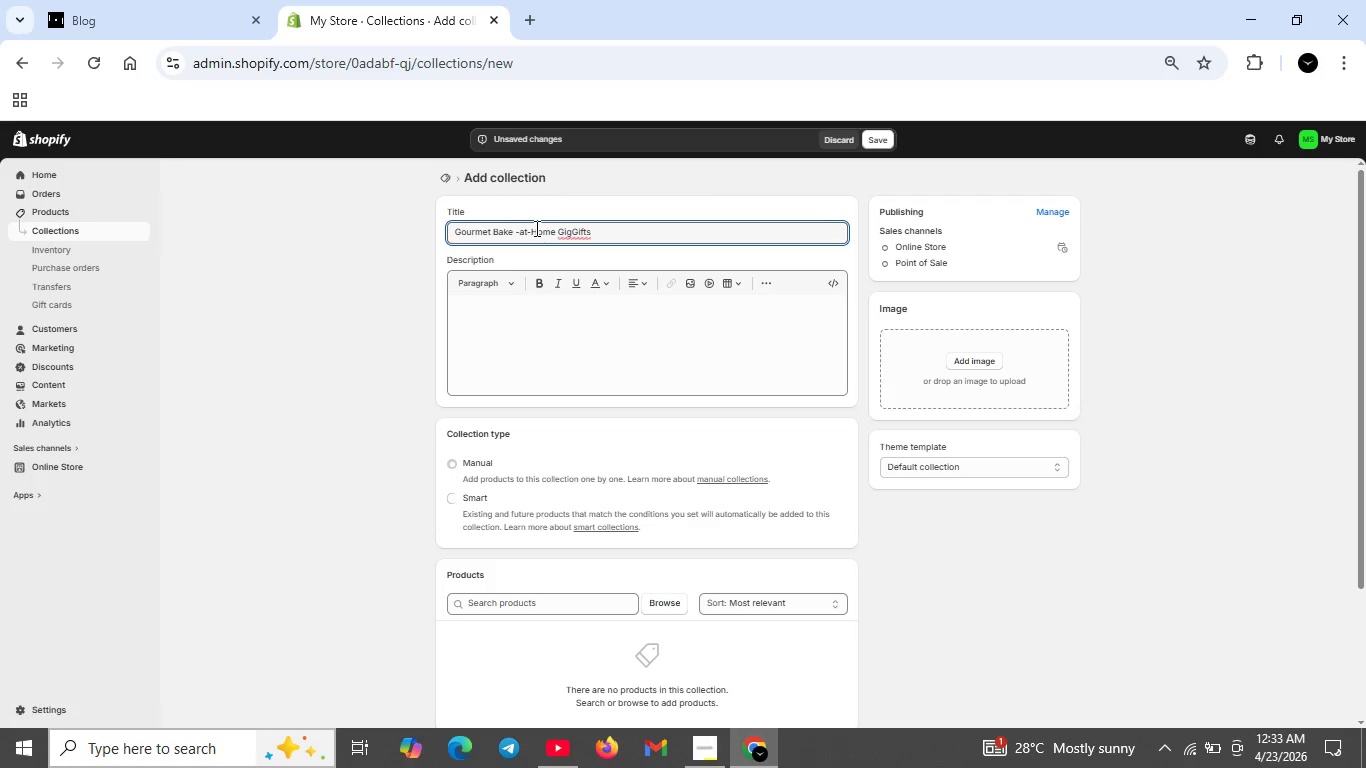 
key(H)
 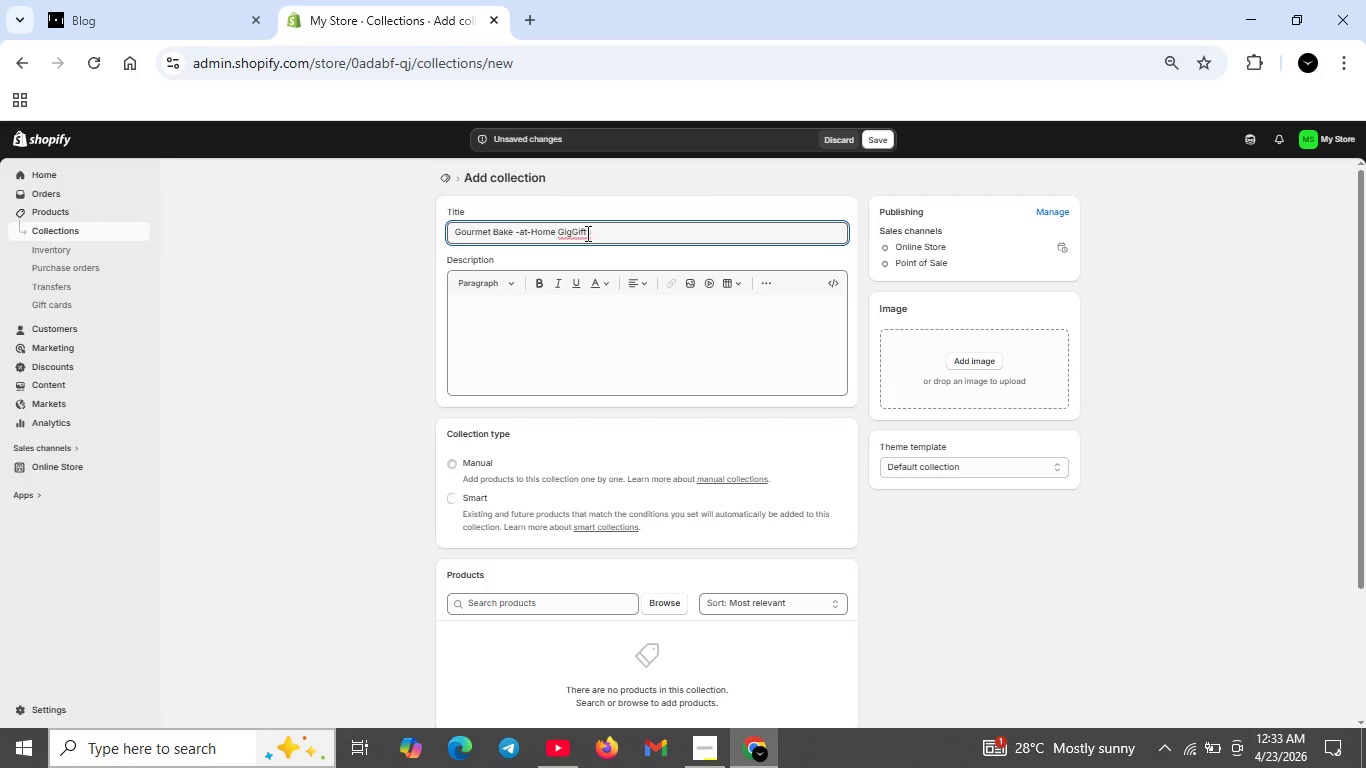 
left_click([595, 233])
 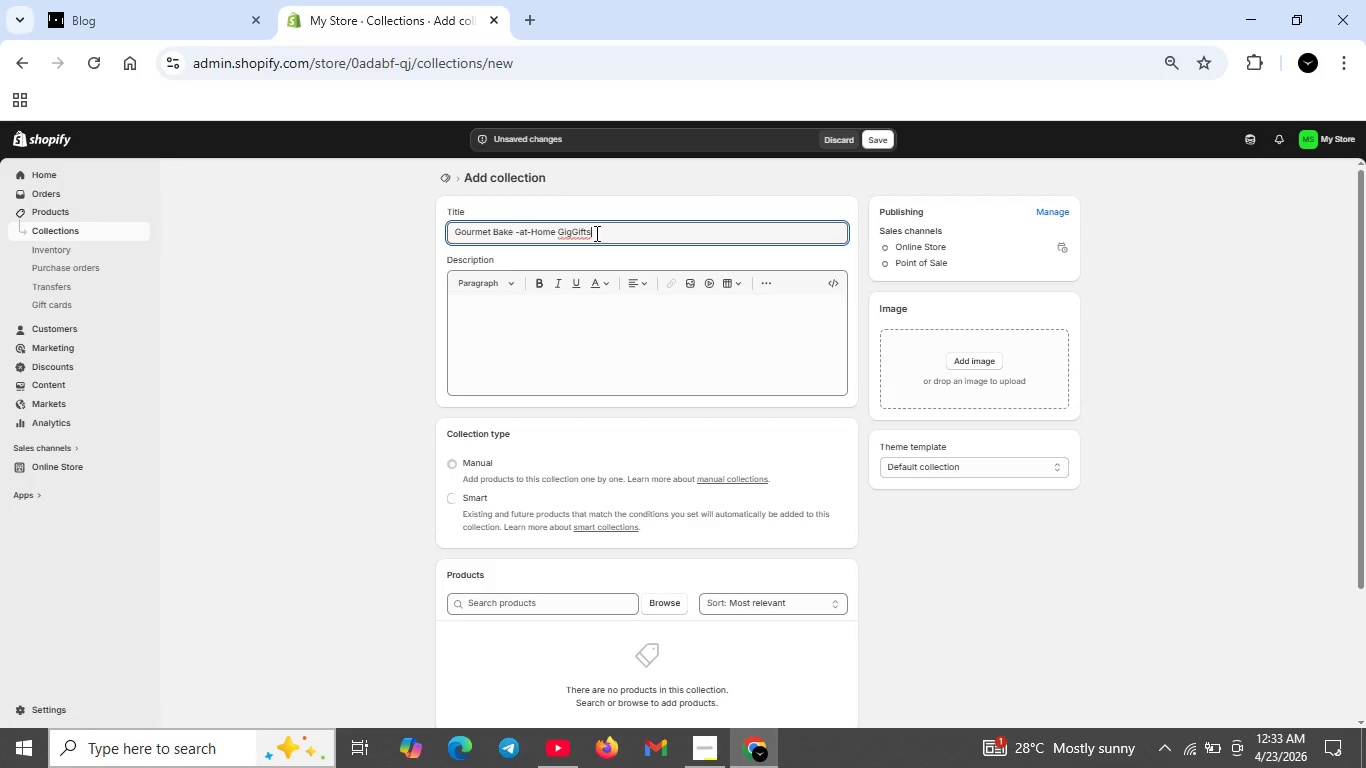 
key(ArrowLeft)
 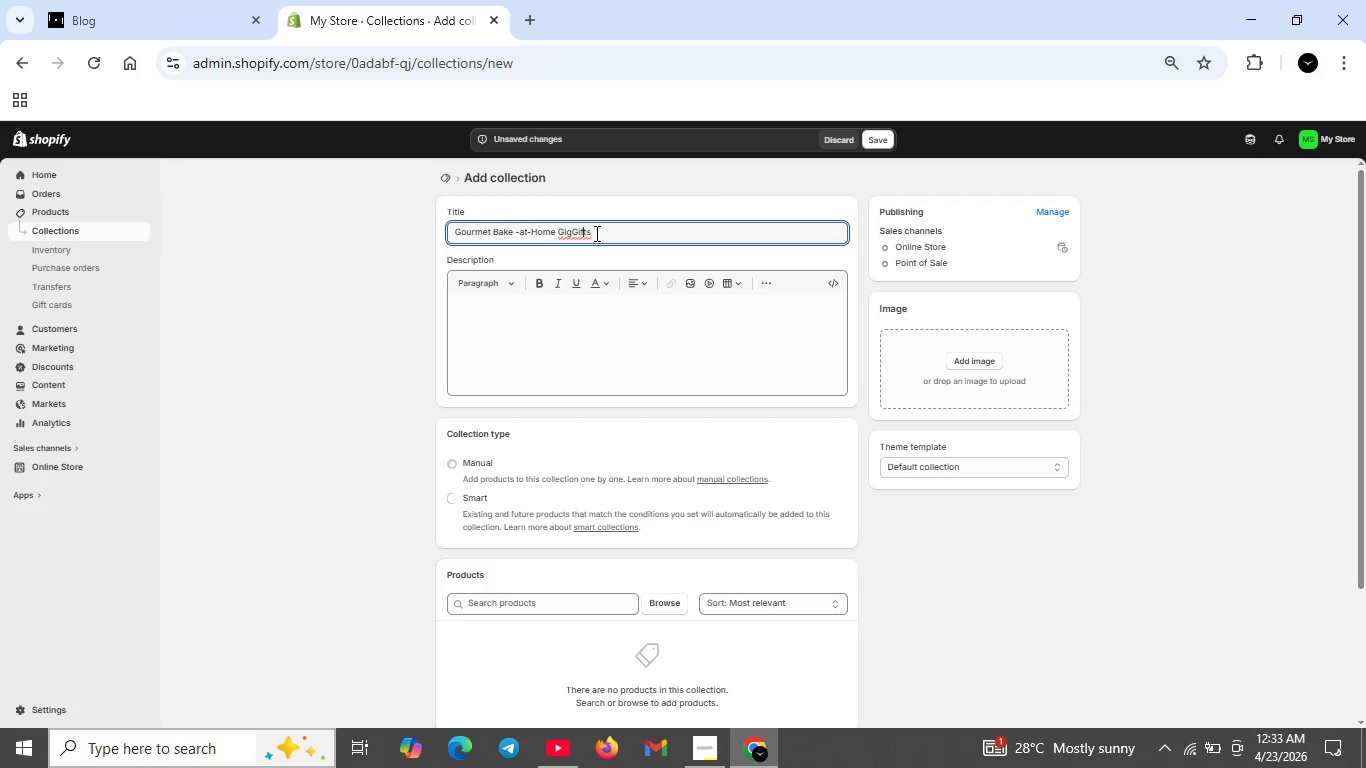 
key(ArrowLeft)
 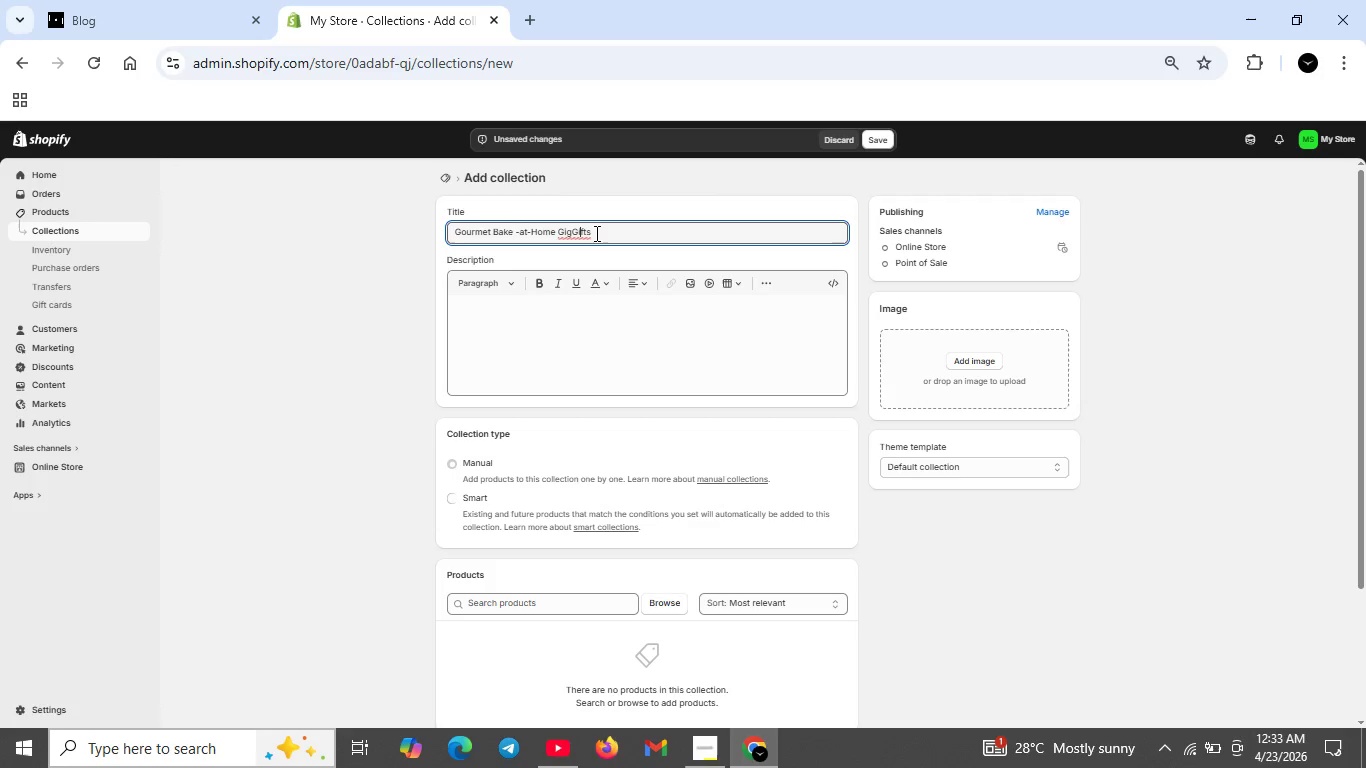 
key(ArrowLeft)
 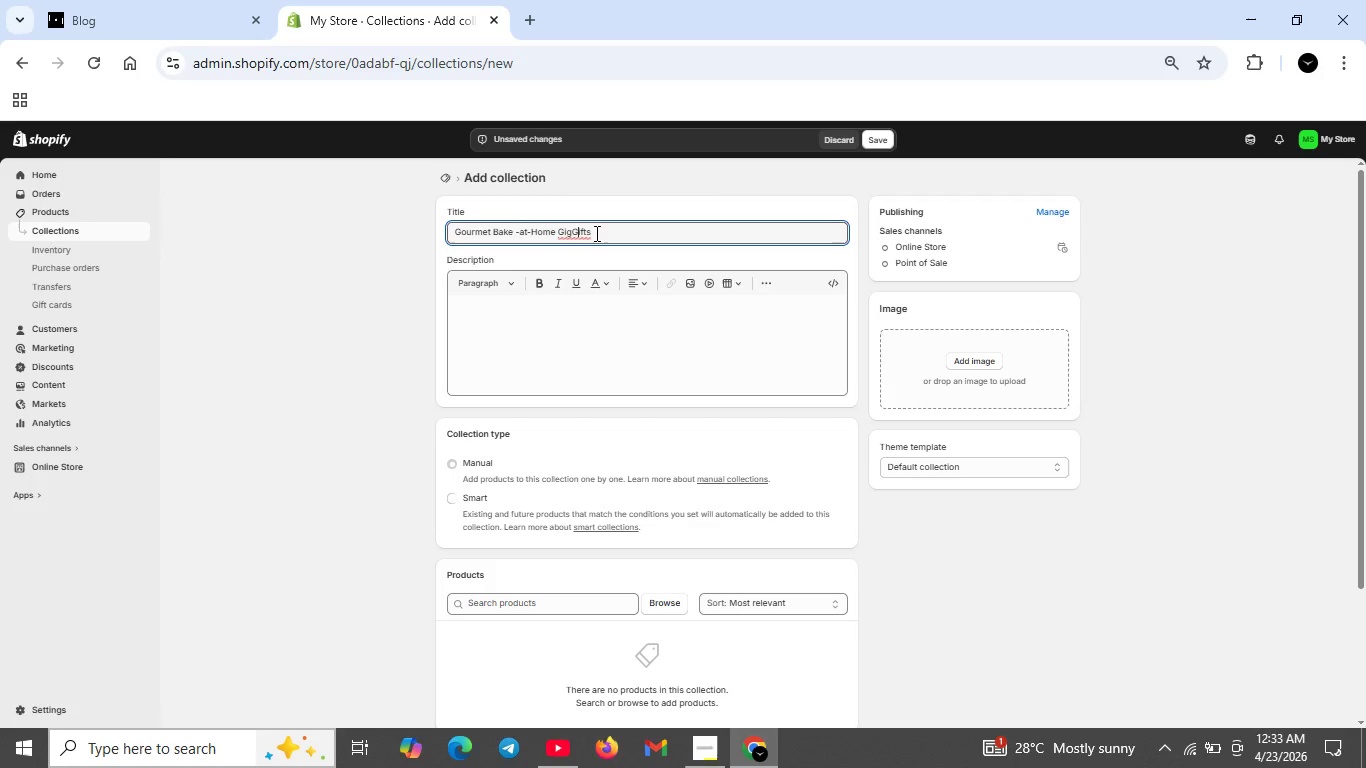 
key(ArrowLeft)
 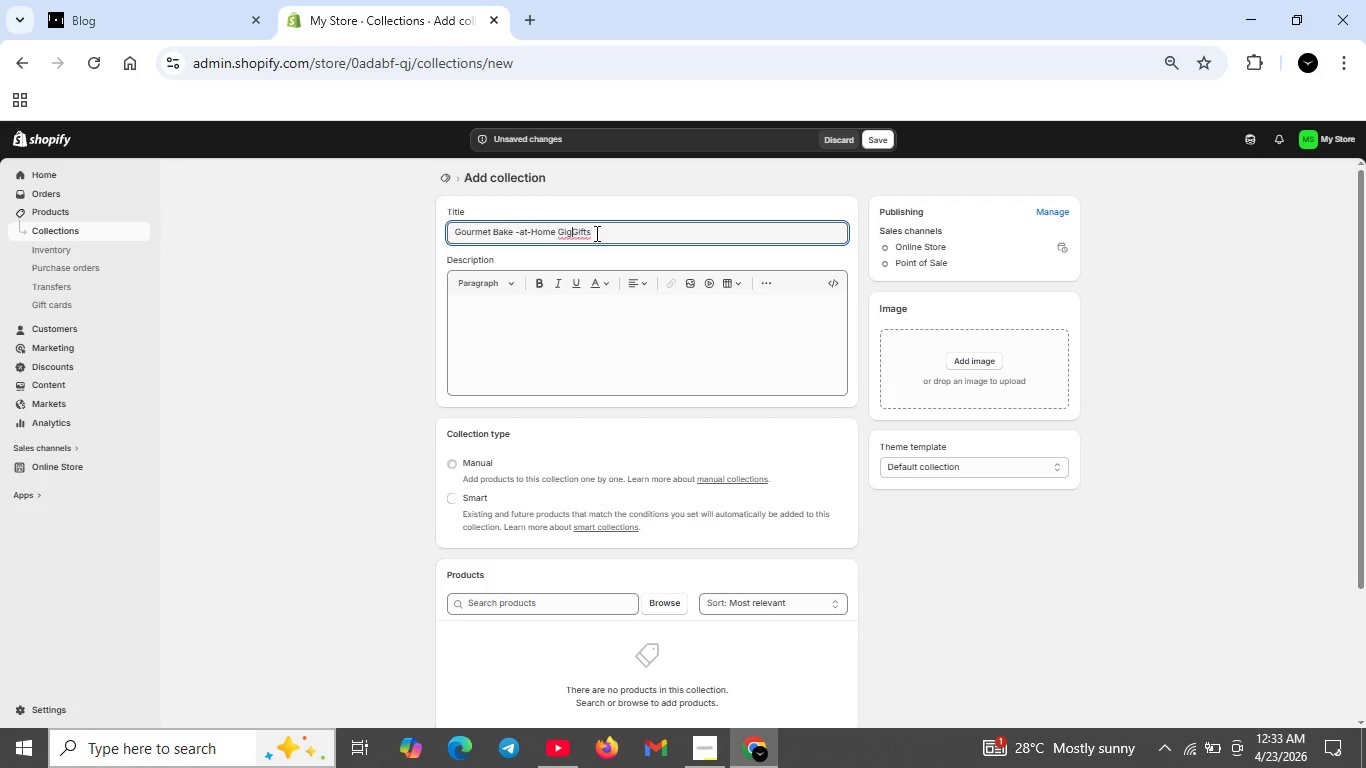 
key(ArrowLeft)
 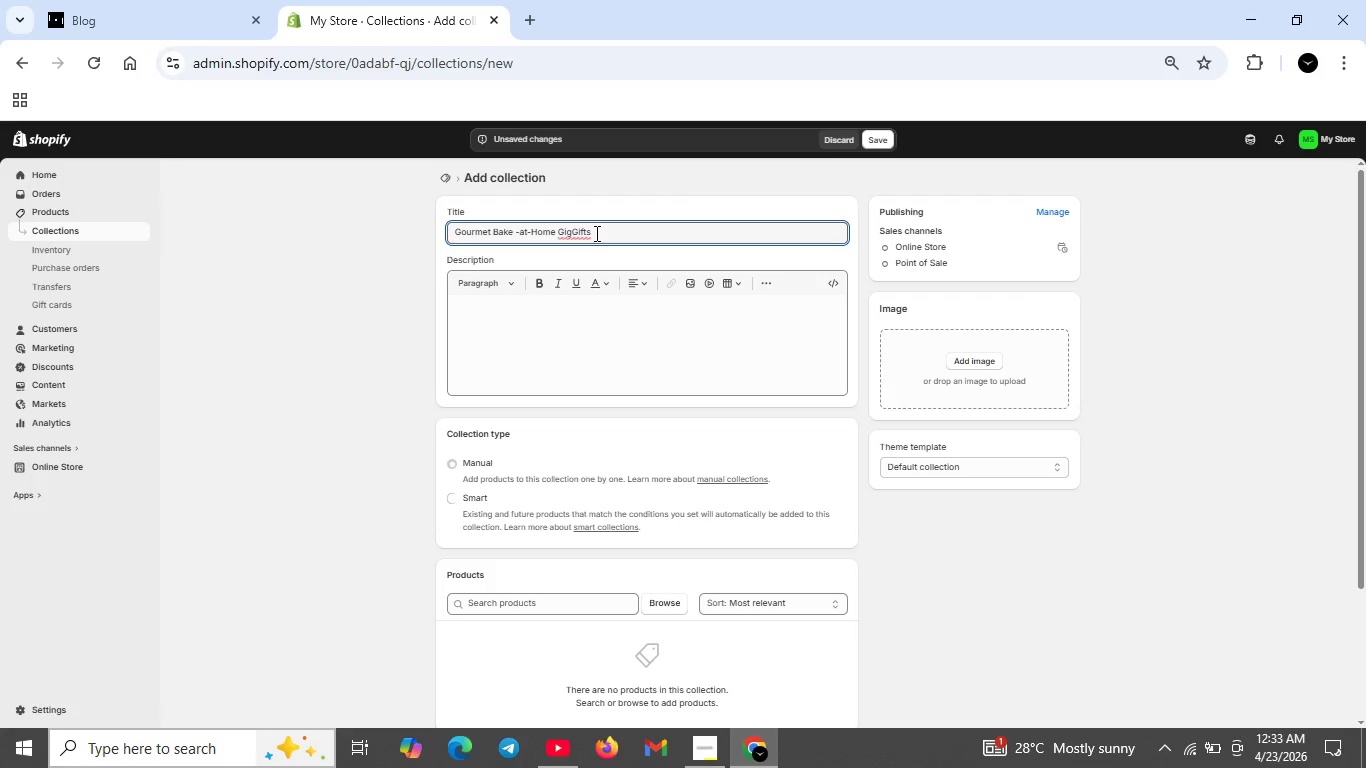 
key(Backspace)
 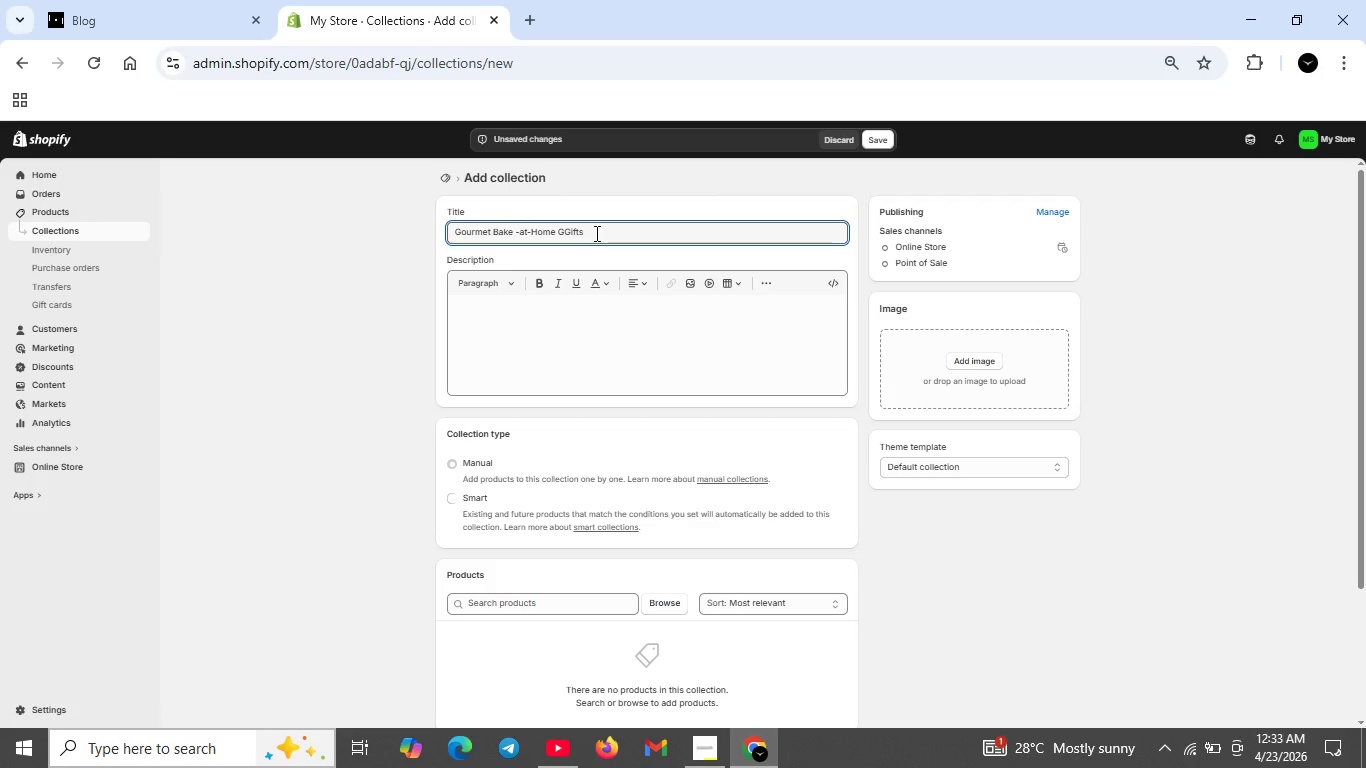 
key(Backspace)
 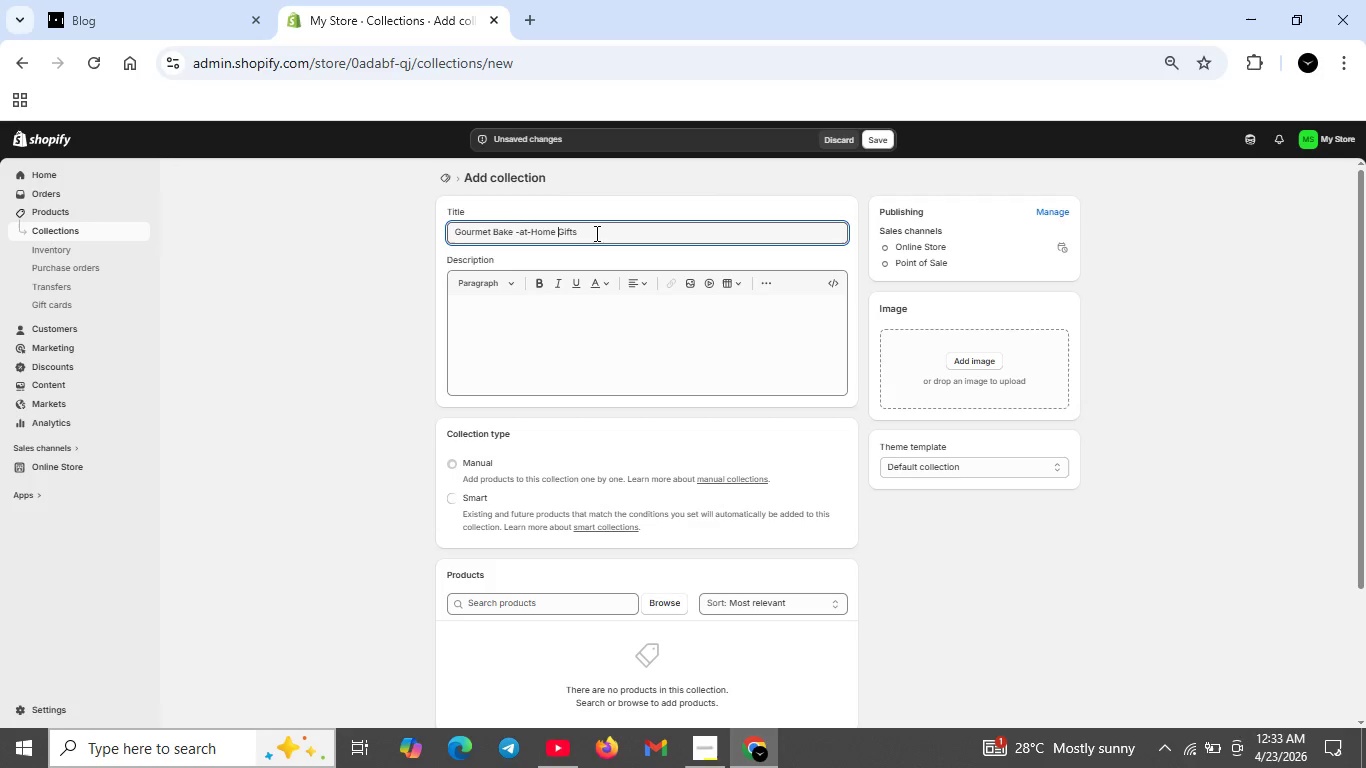 
key(Backspace)
 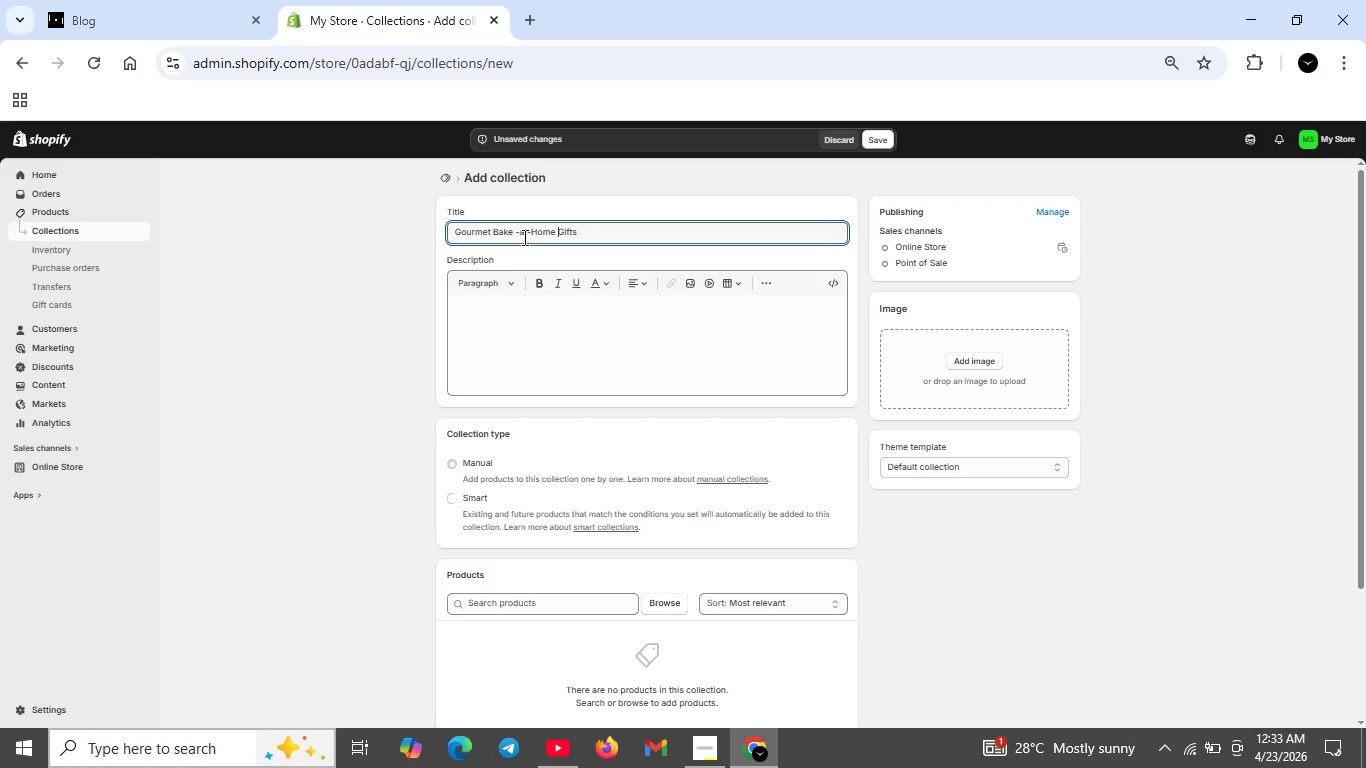 
wait(11.03)
 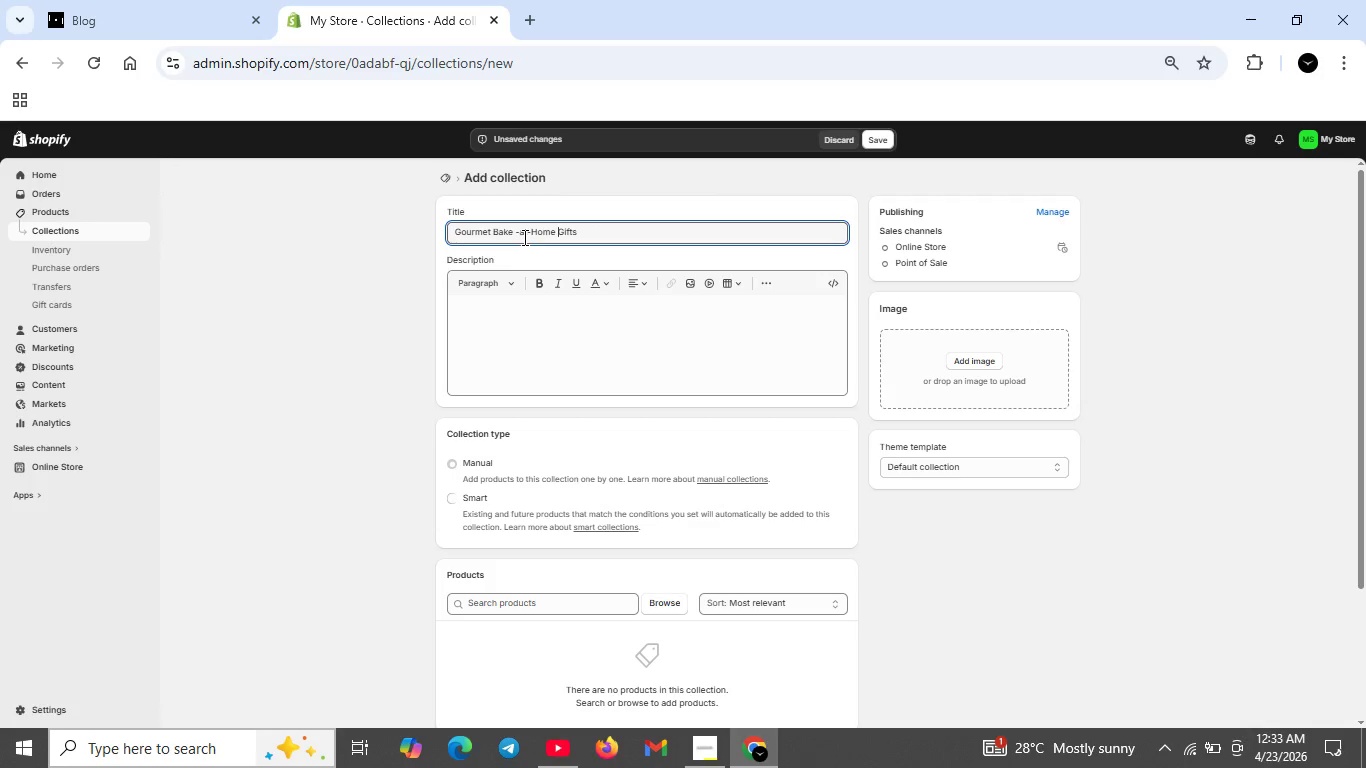 
key(Backspace)
 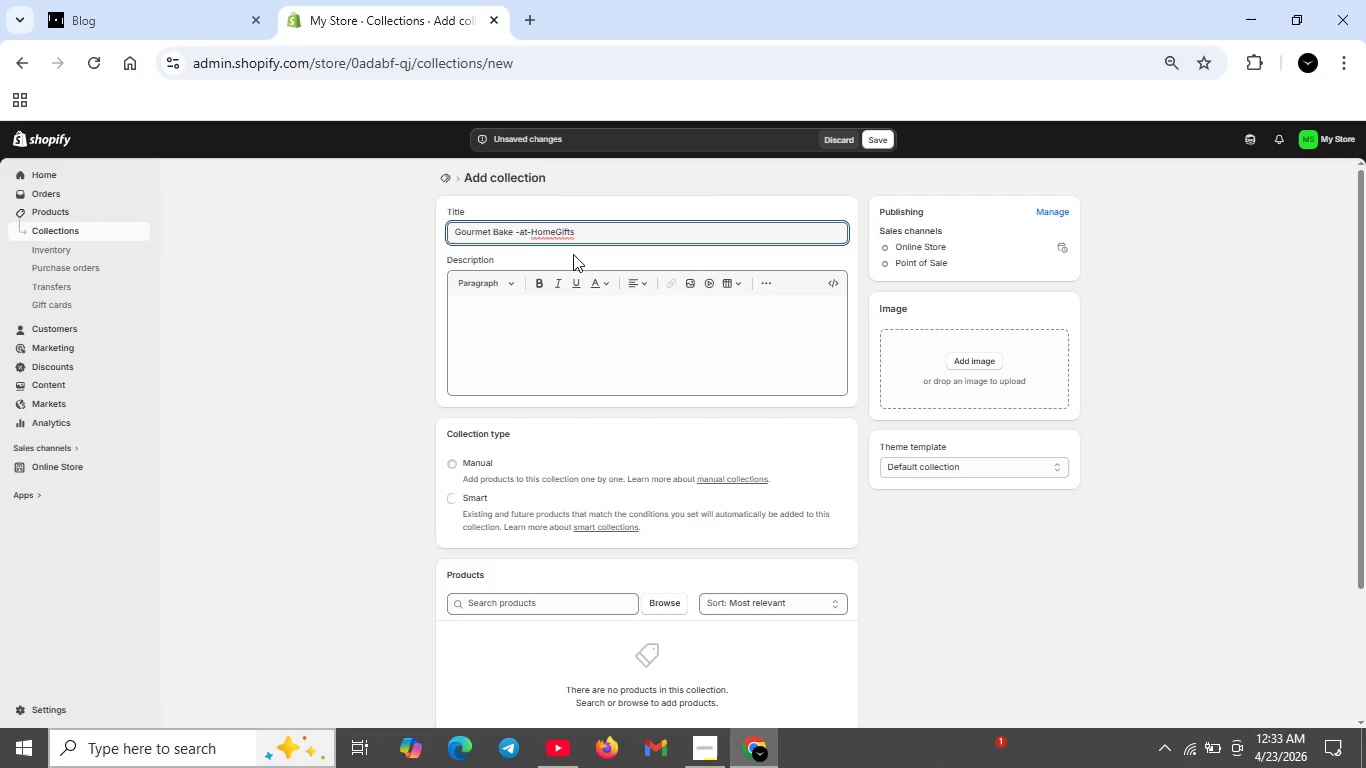 
key(Minus)
 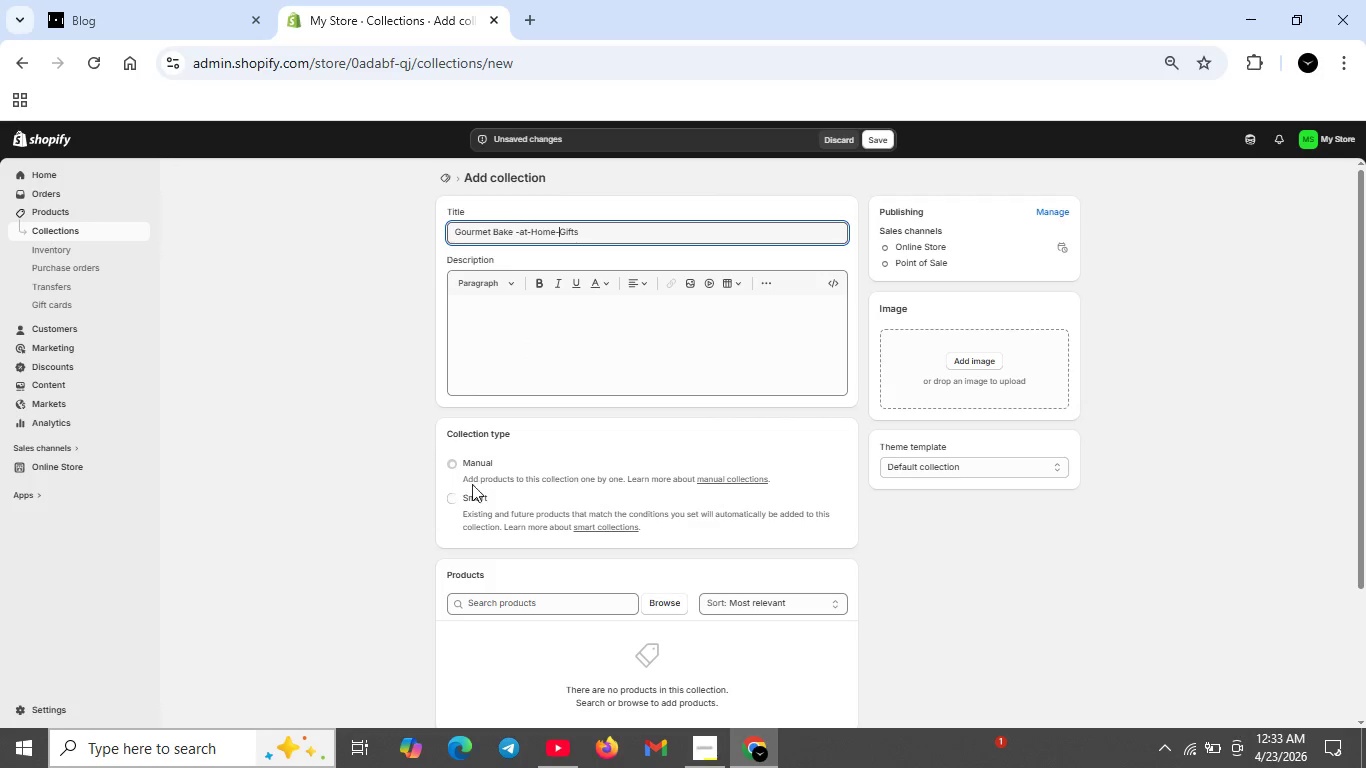 
left_click([451, 467])
 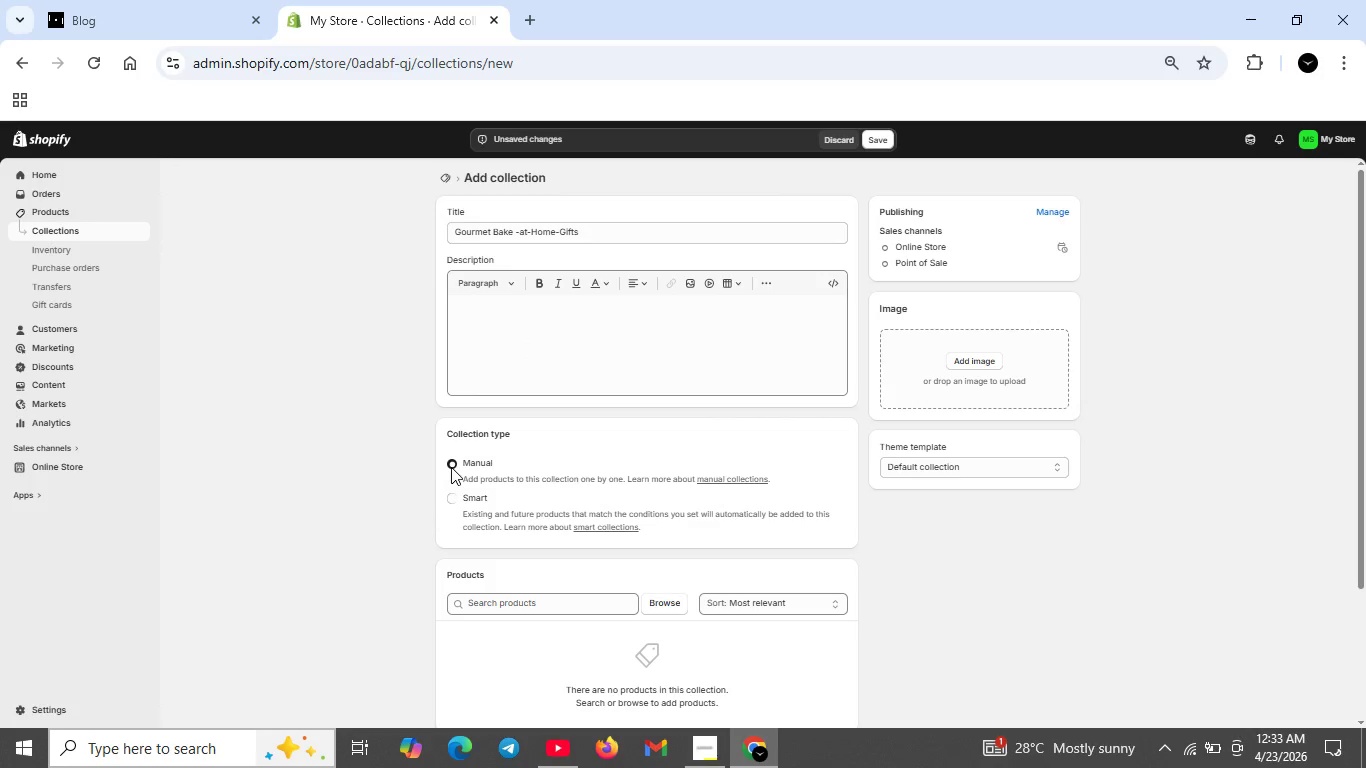 
key(VolumeDown)
 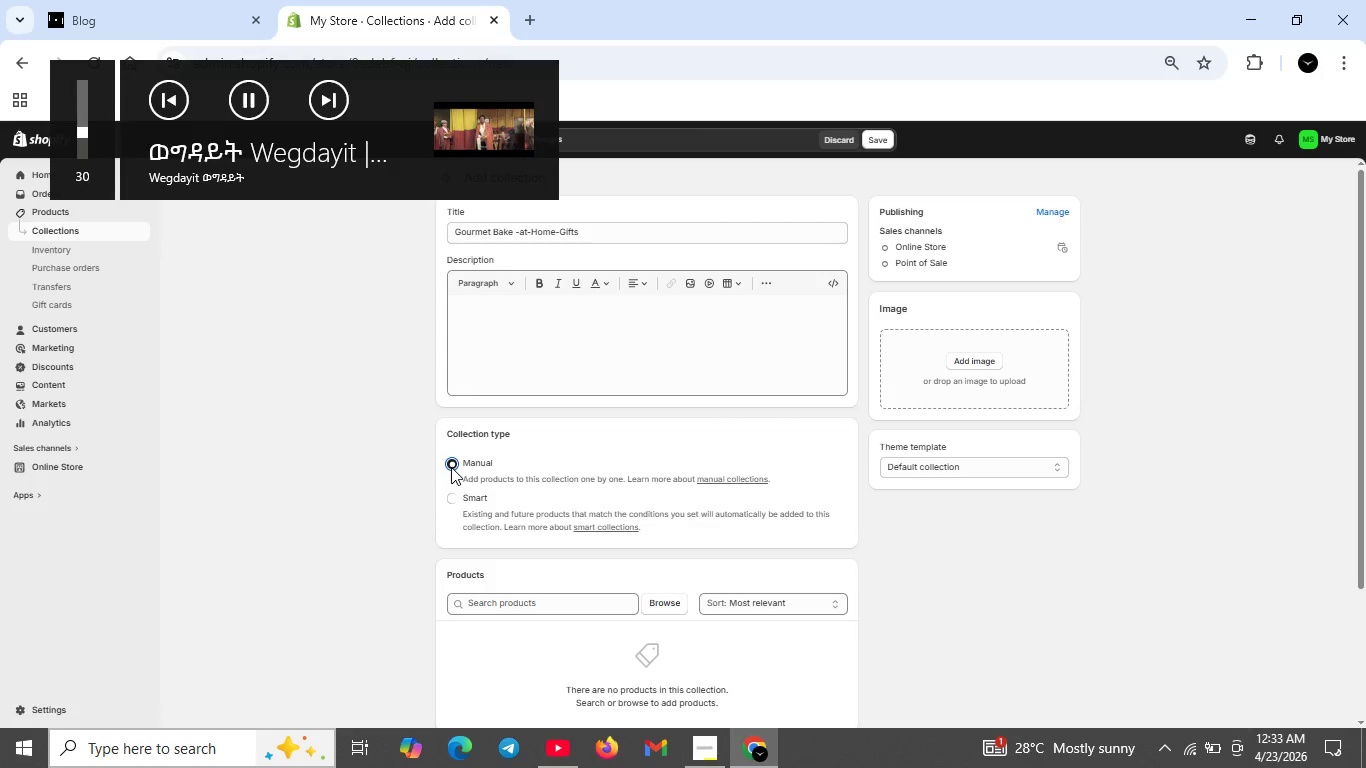 
key(VolumeDown)
 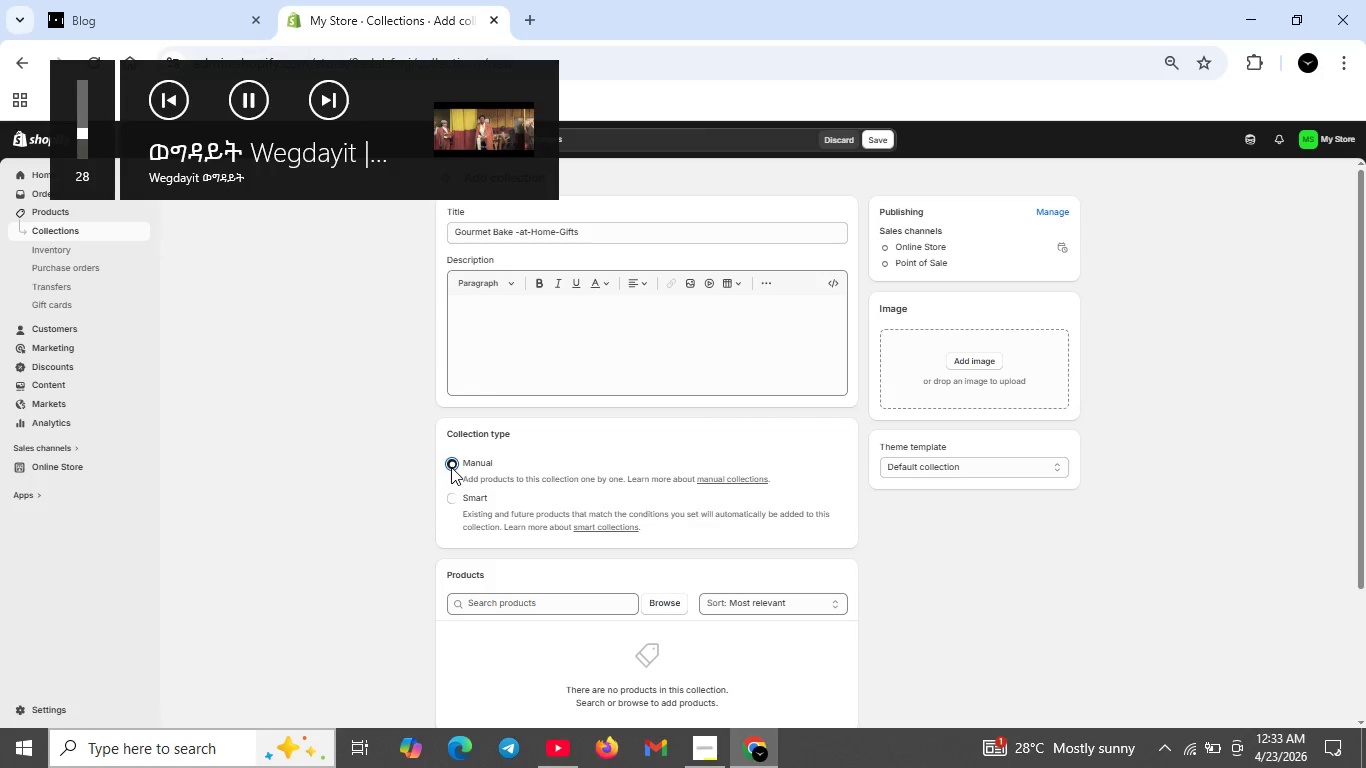 
key(VolumeDown)
 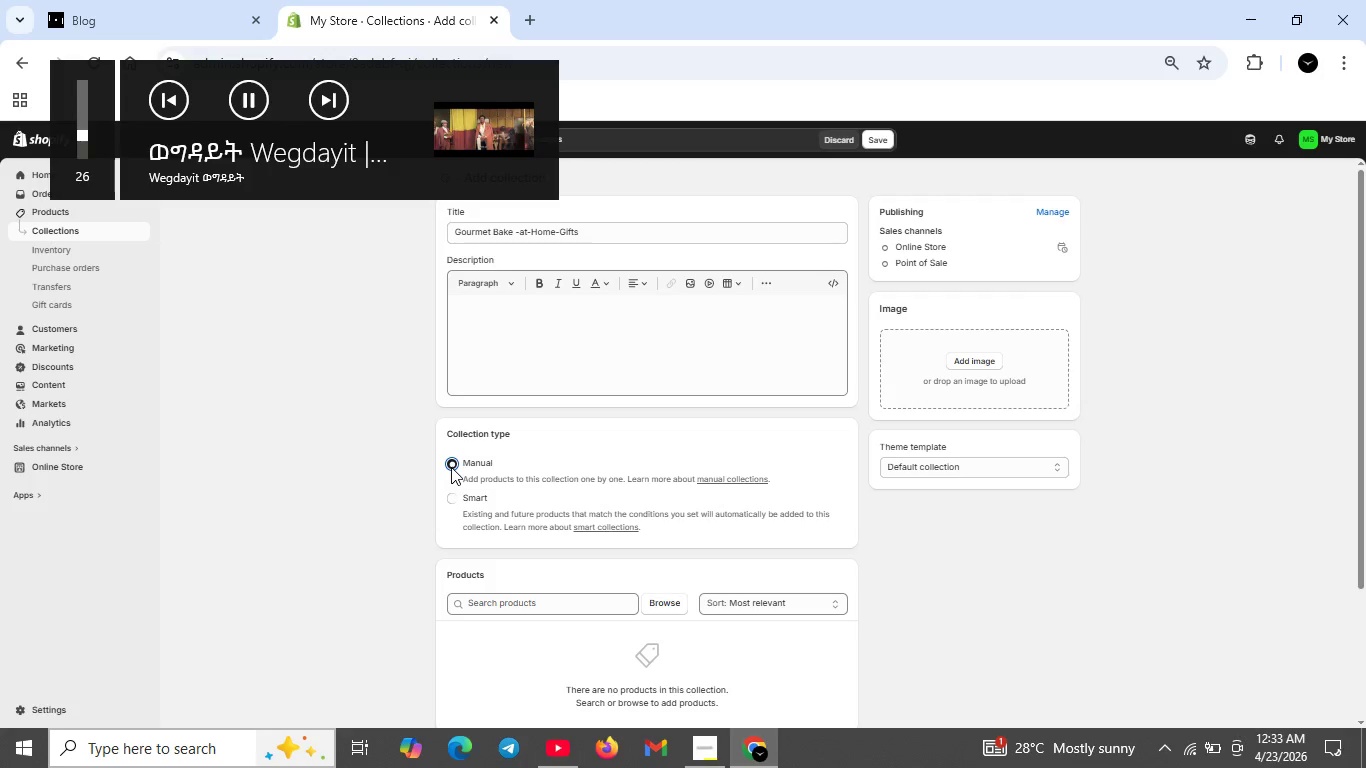 
key(VolumeDown)
 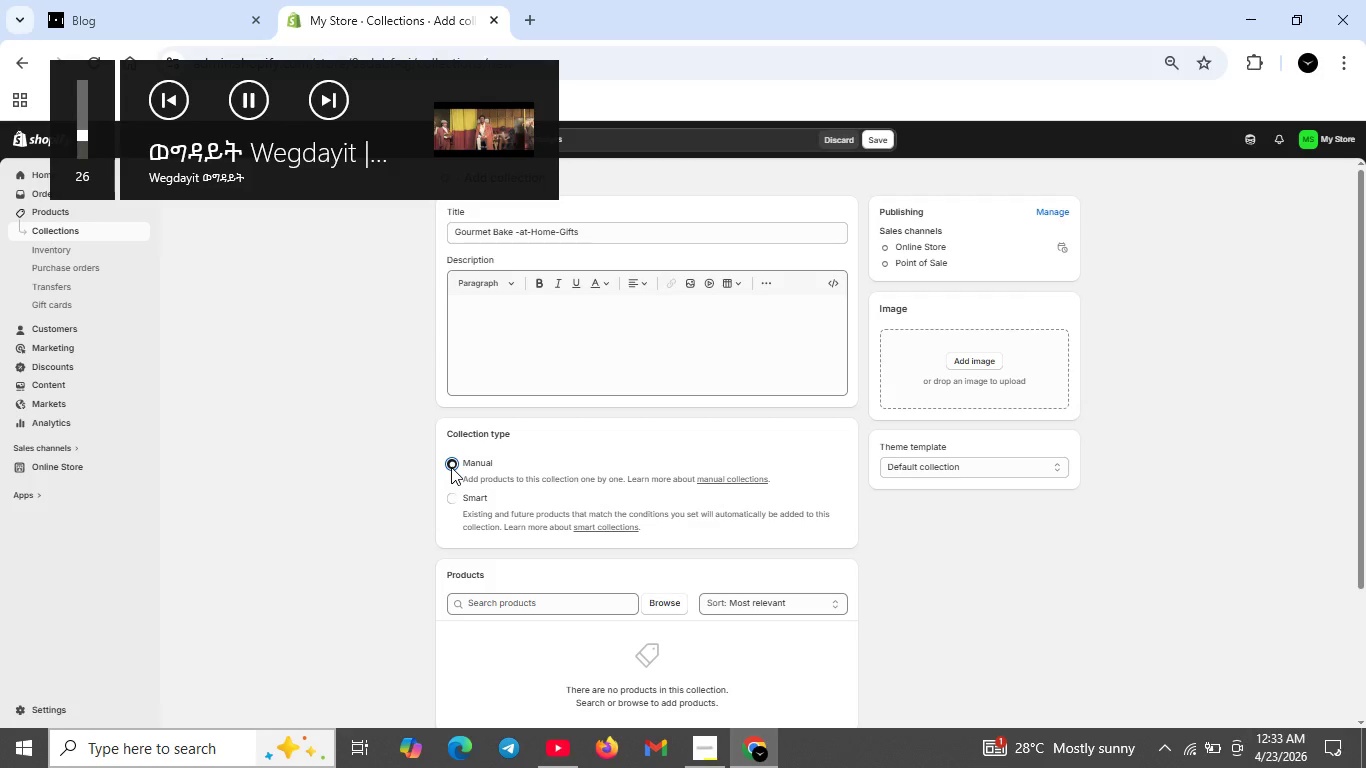 
key(VolumeDown)
 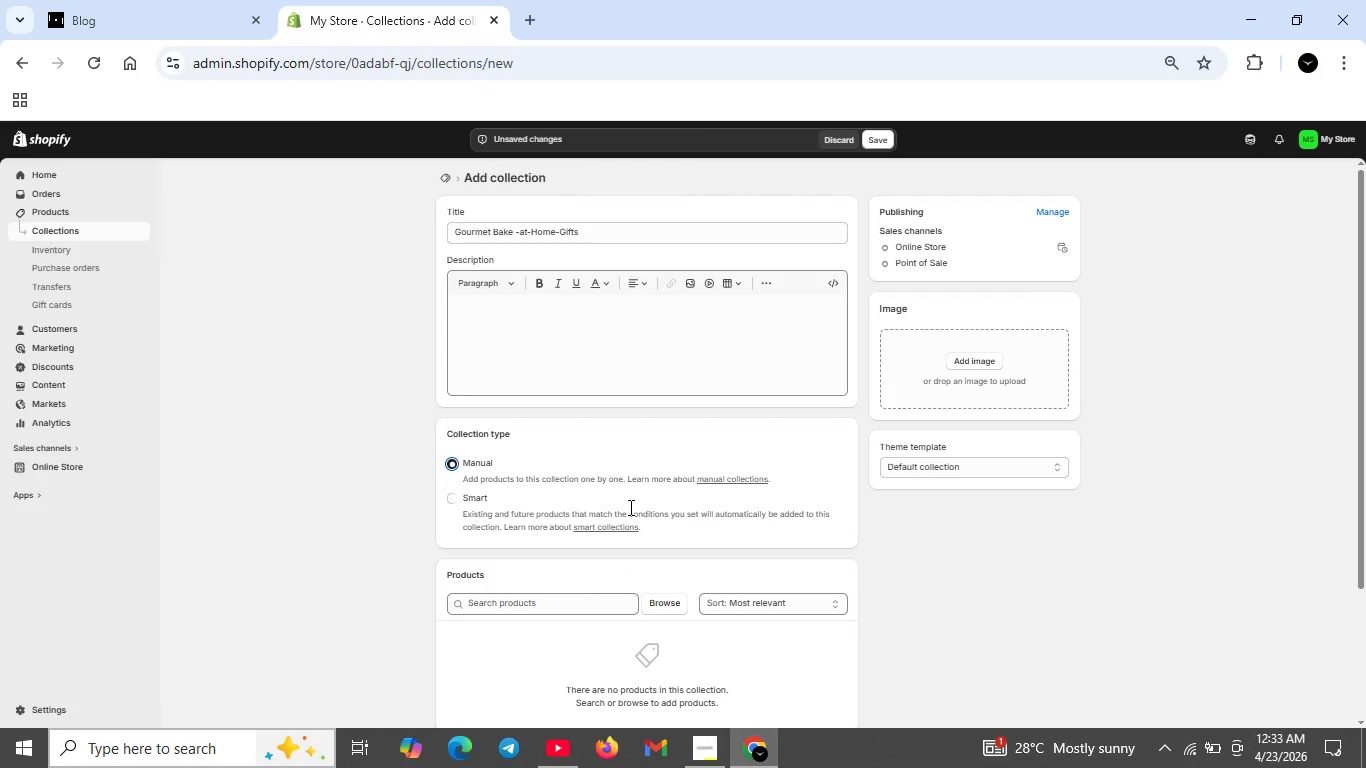 
wait(8.95)
 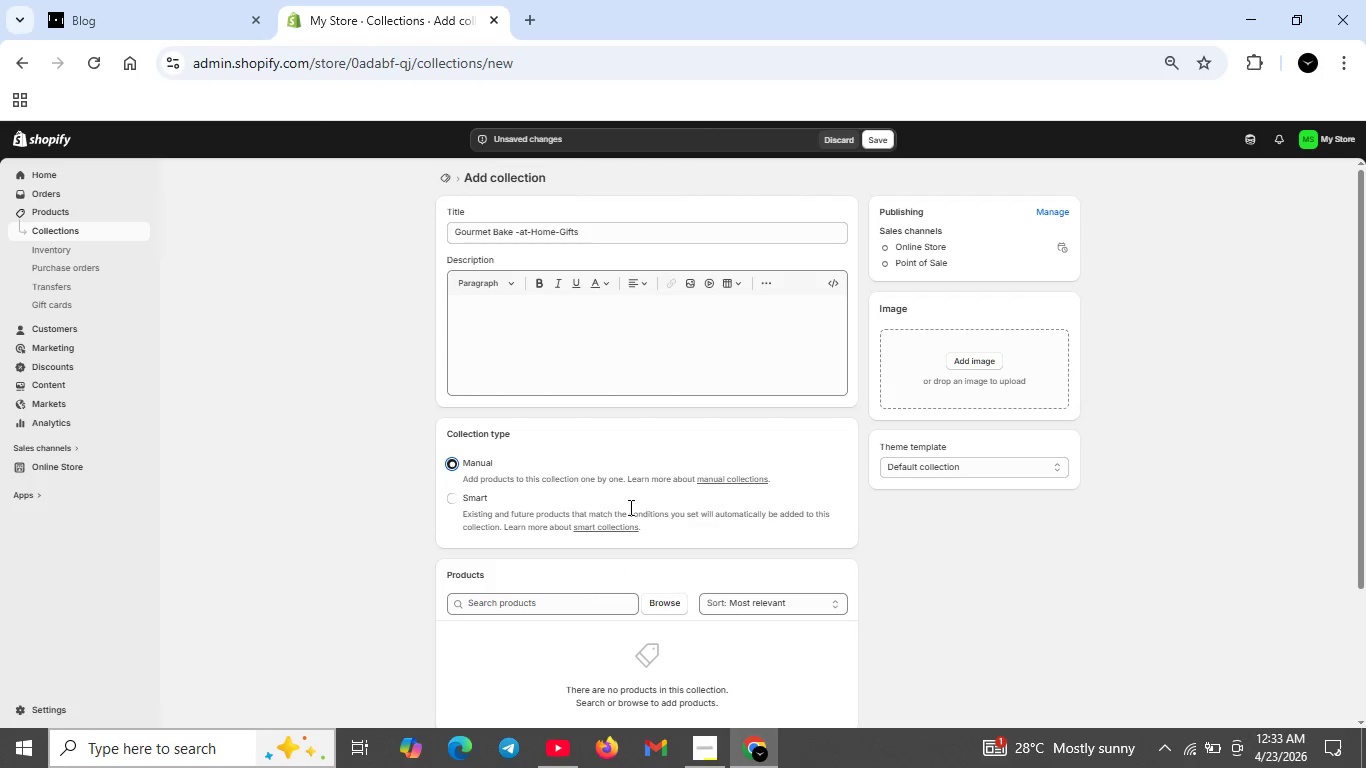 
scroll: coordinate [561, 484], scroll_direction: down, amount: 3.0
 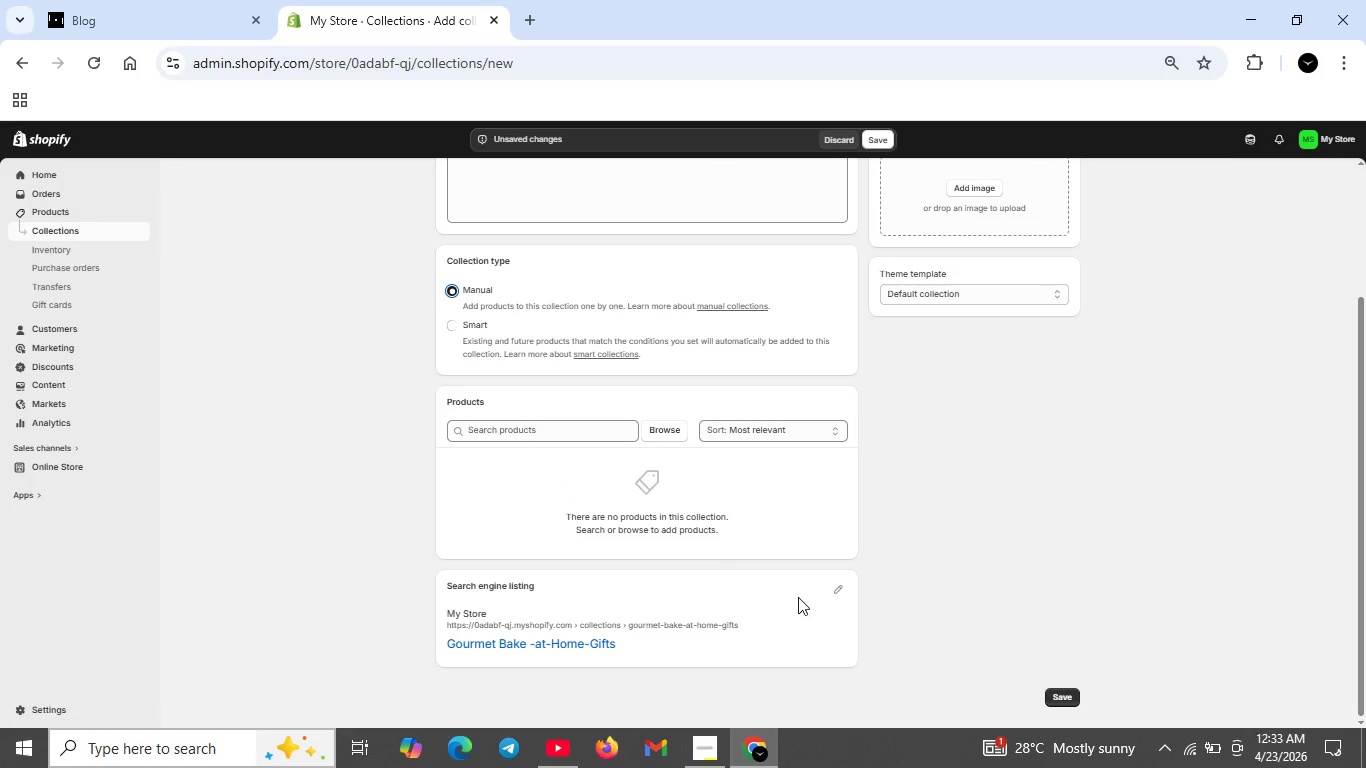 
left_click([840, 582])
 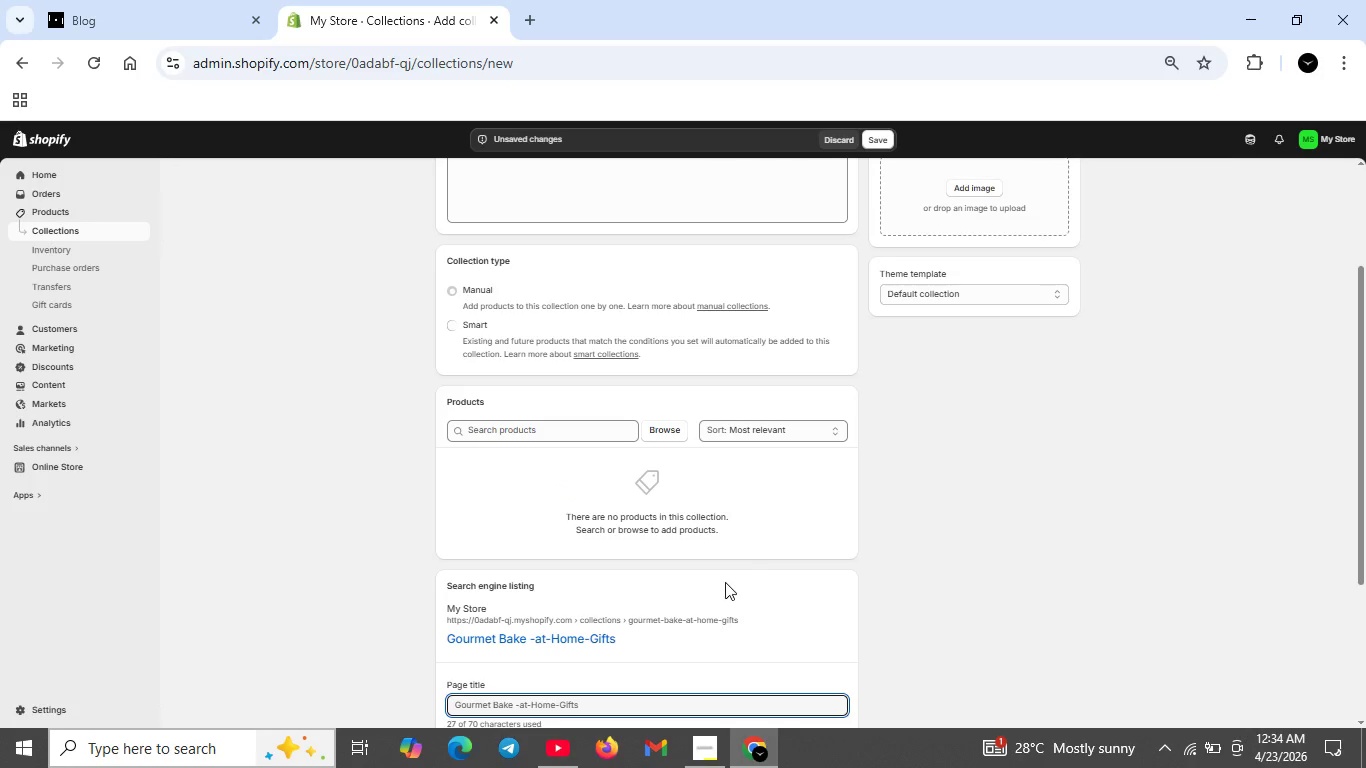 
scroll: coordinate [708, 585], scroll_direction: down, amount: 3.0
 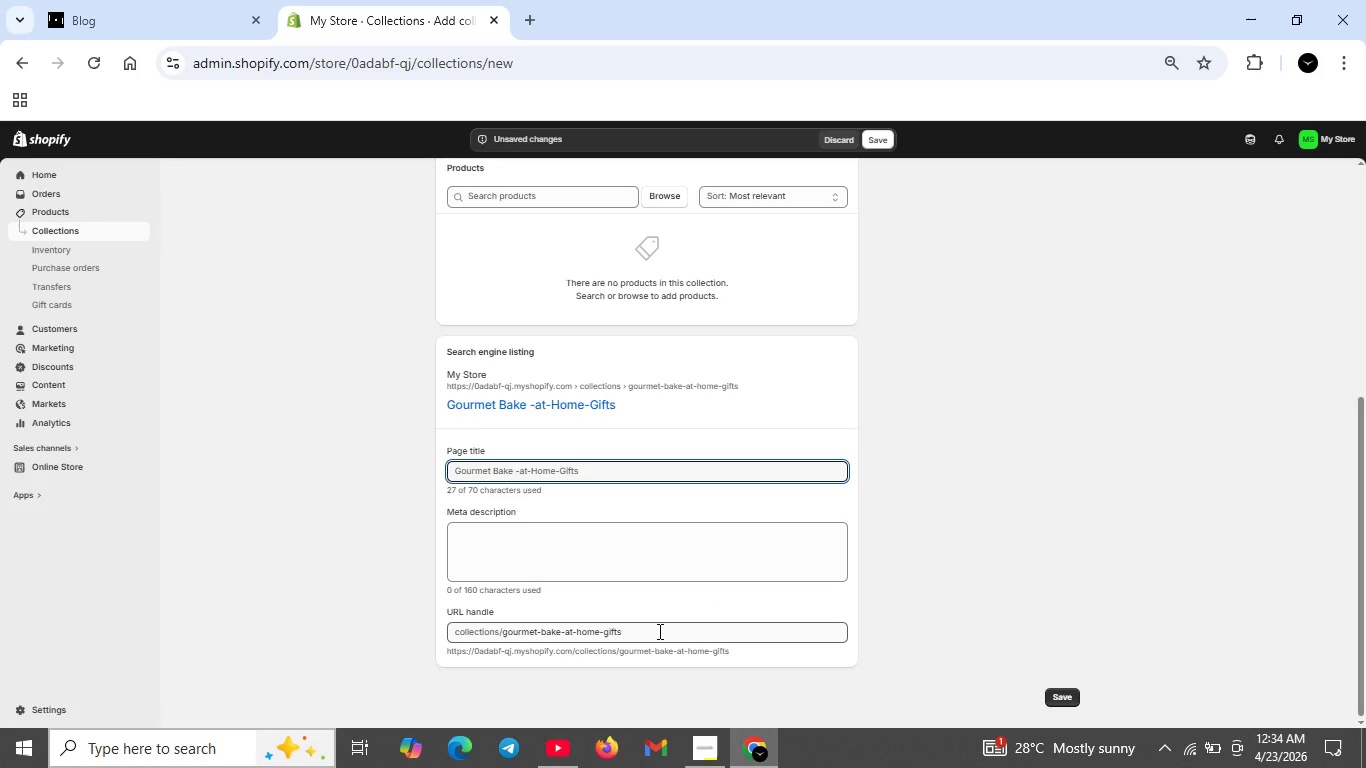 
scroll: coordinate [657, 626], scroll_direction: up, amount: 10.0
 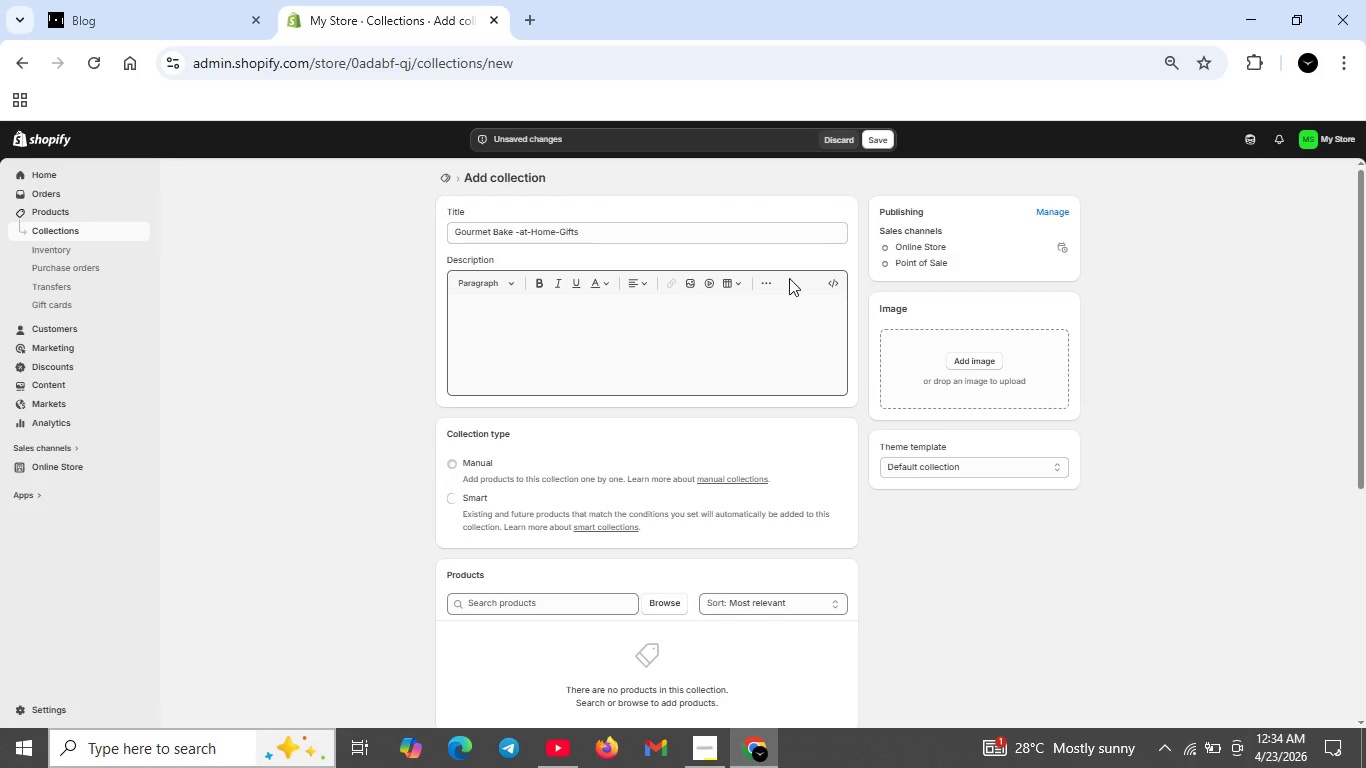 
left_click([889, 135])
 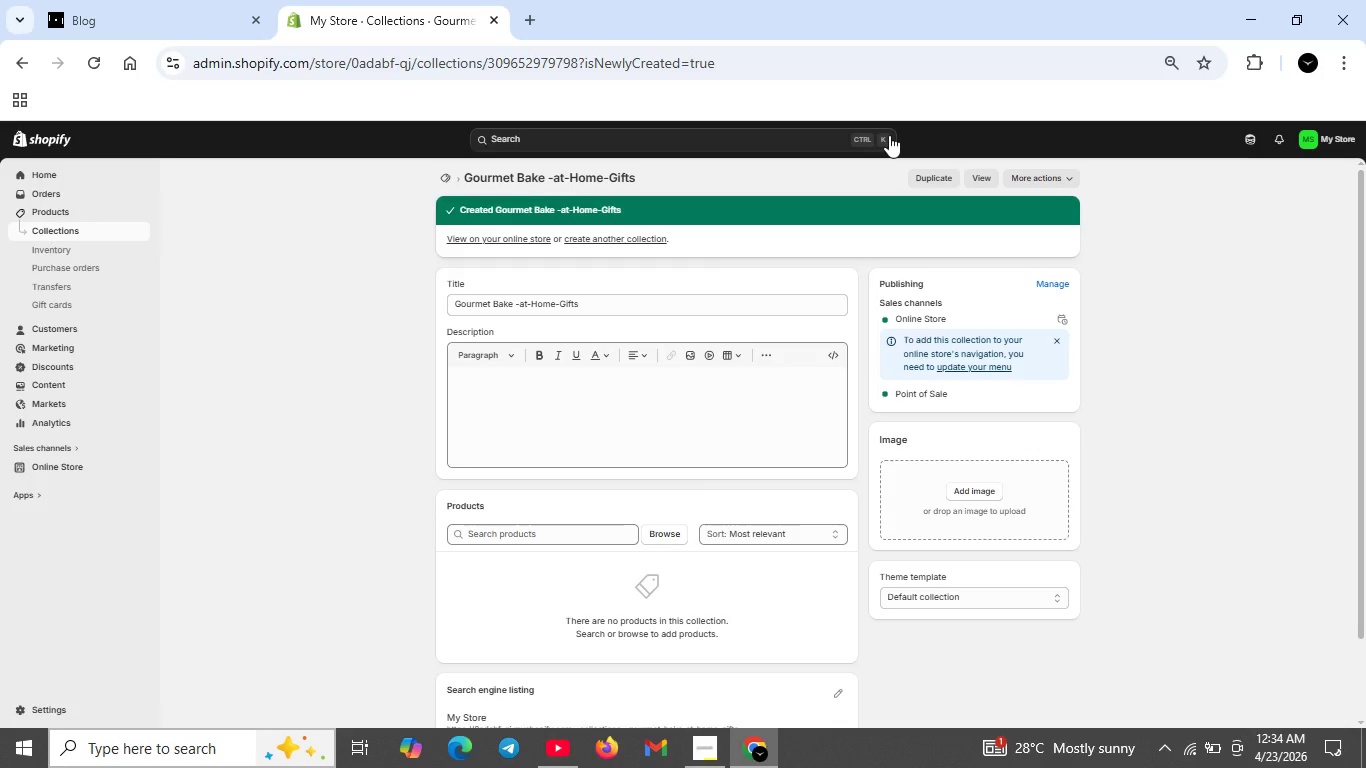 
wait(13.48)
 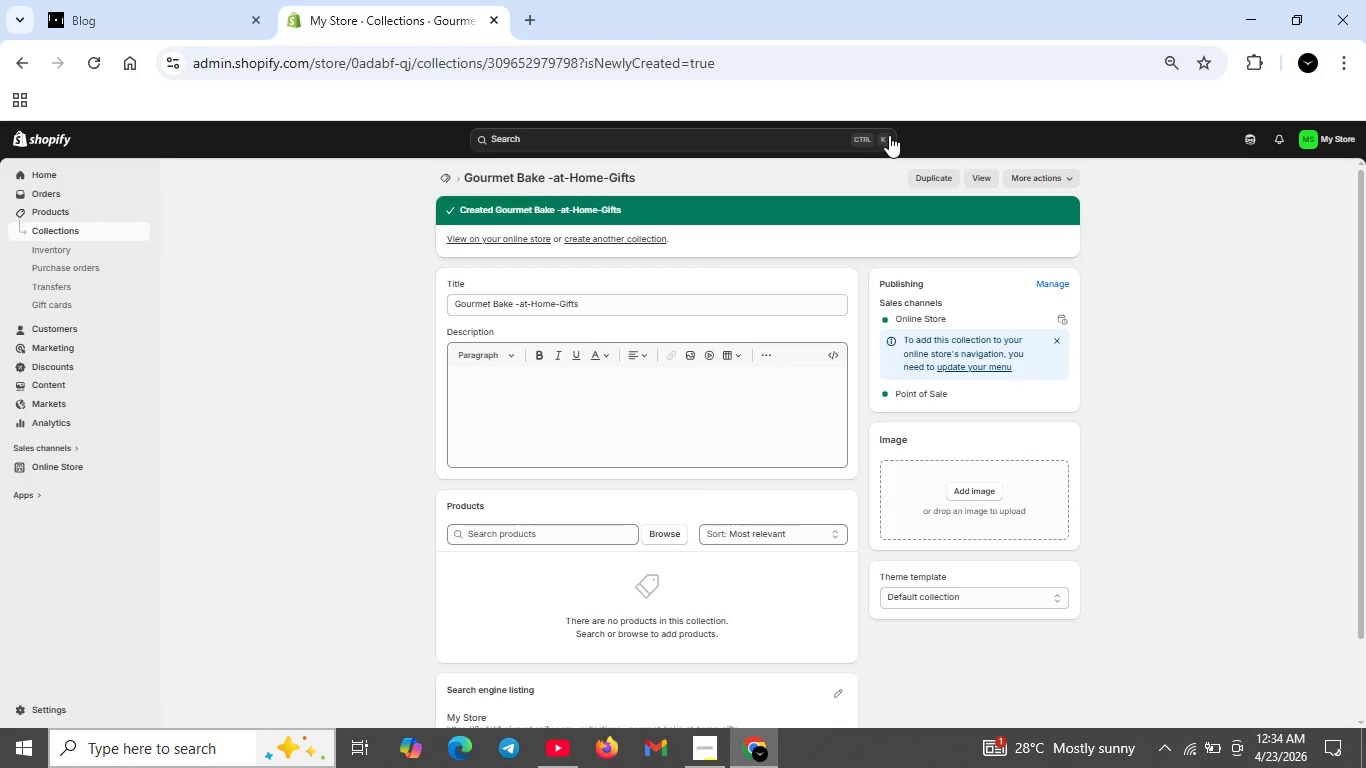 
scroll: coordinate [770, 388], scroll_direction: down, amount: 6.0
 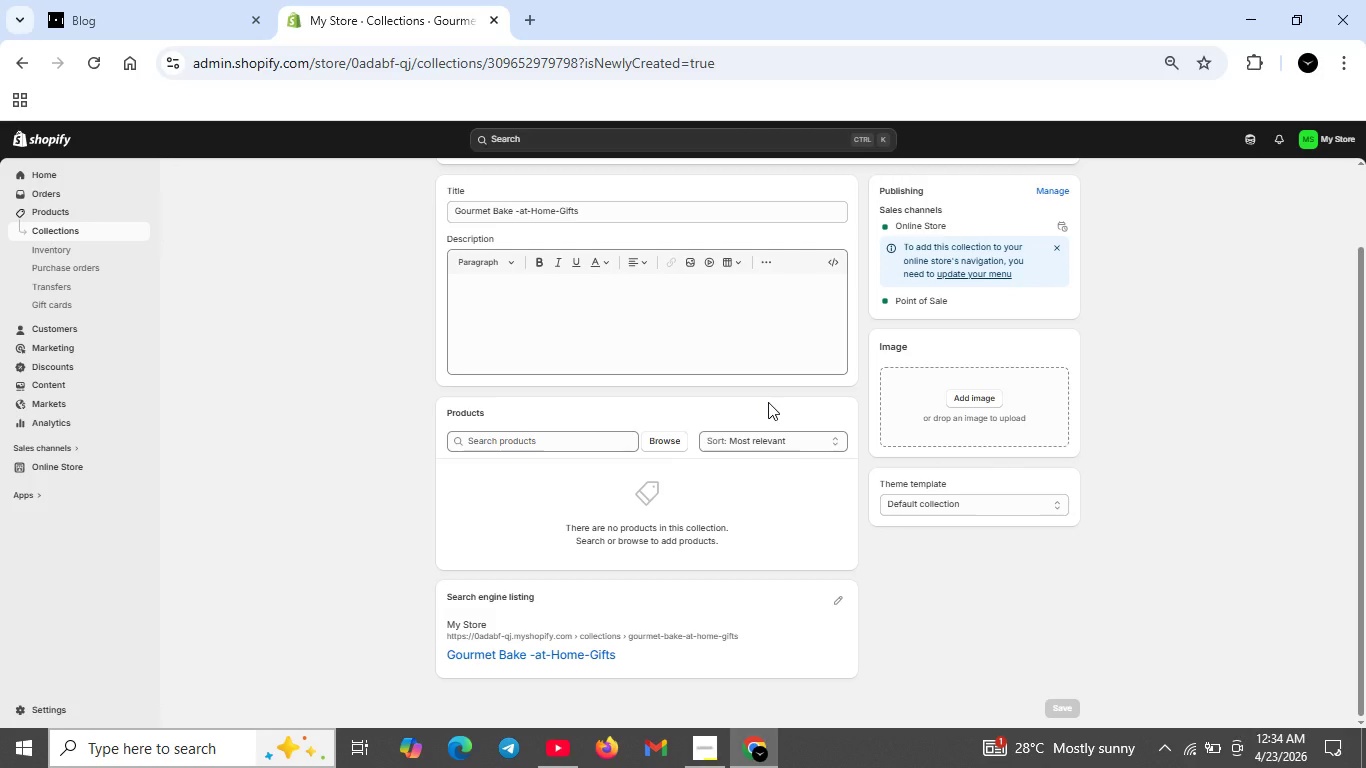 
wait(7.97)
 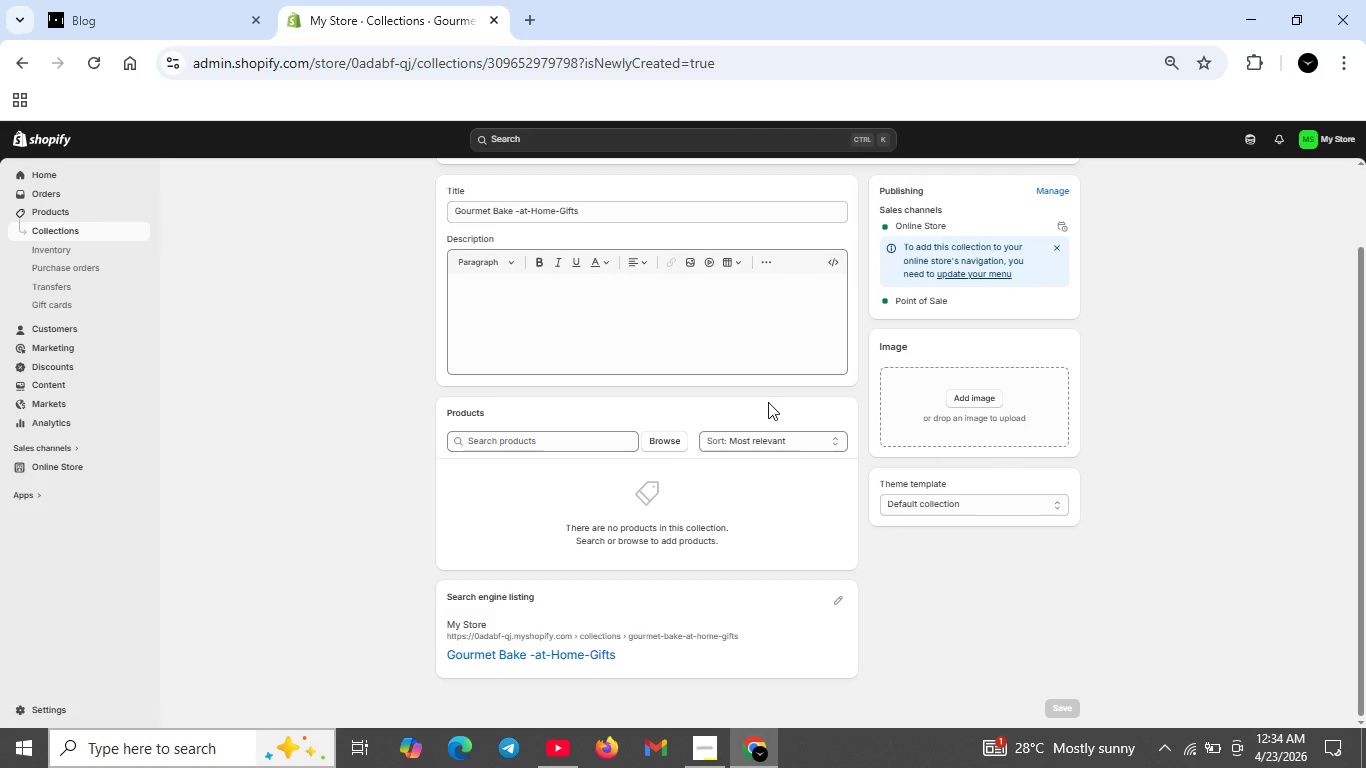 
left_click([837, 599])
 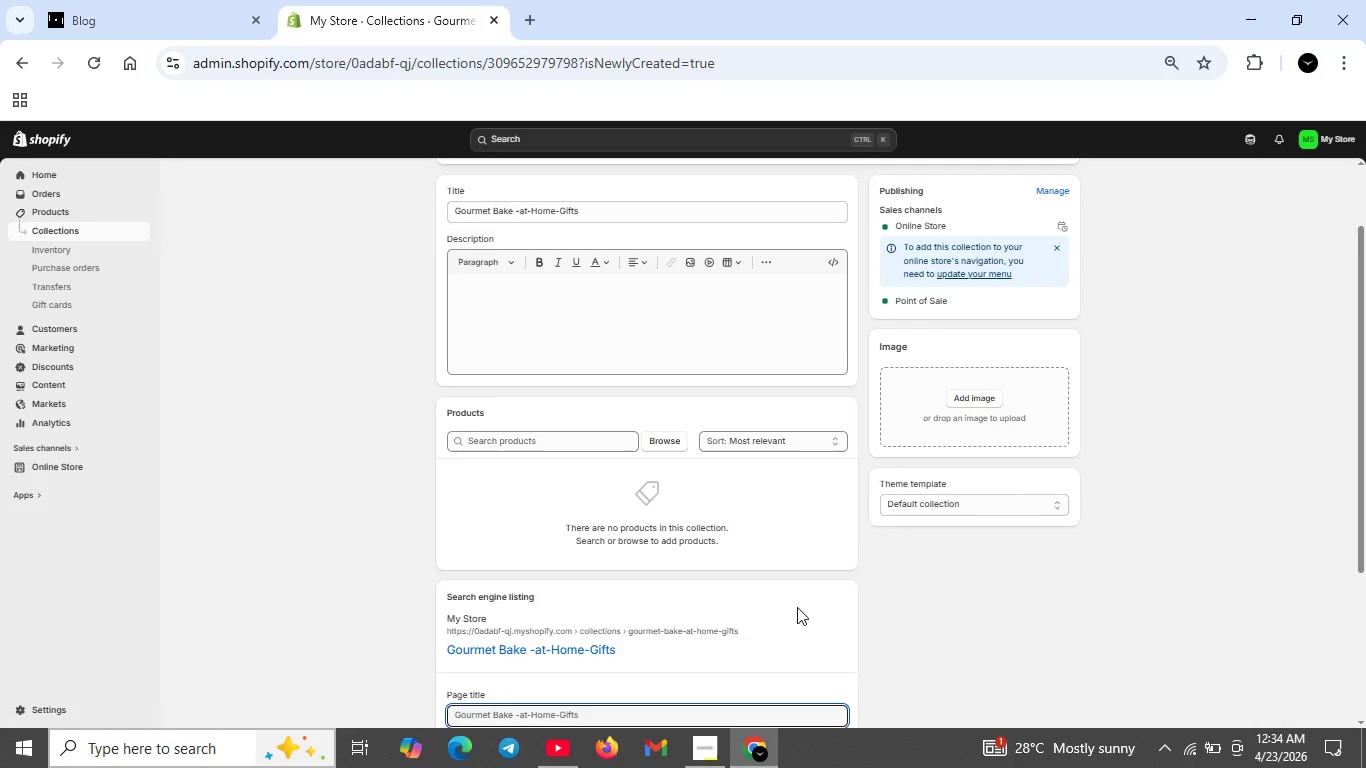 
scroll: coordinate [794, 607], scroll_direction: down, amount: 3.0
 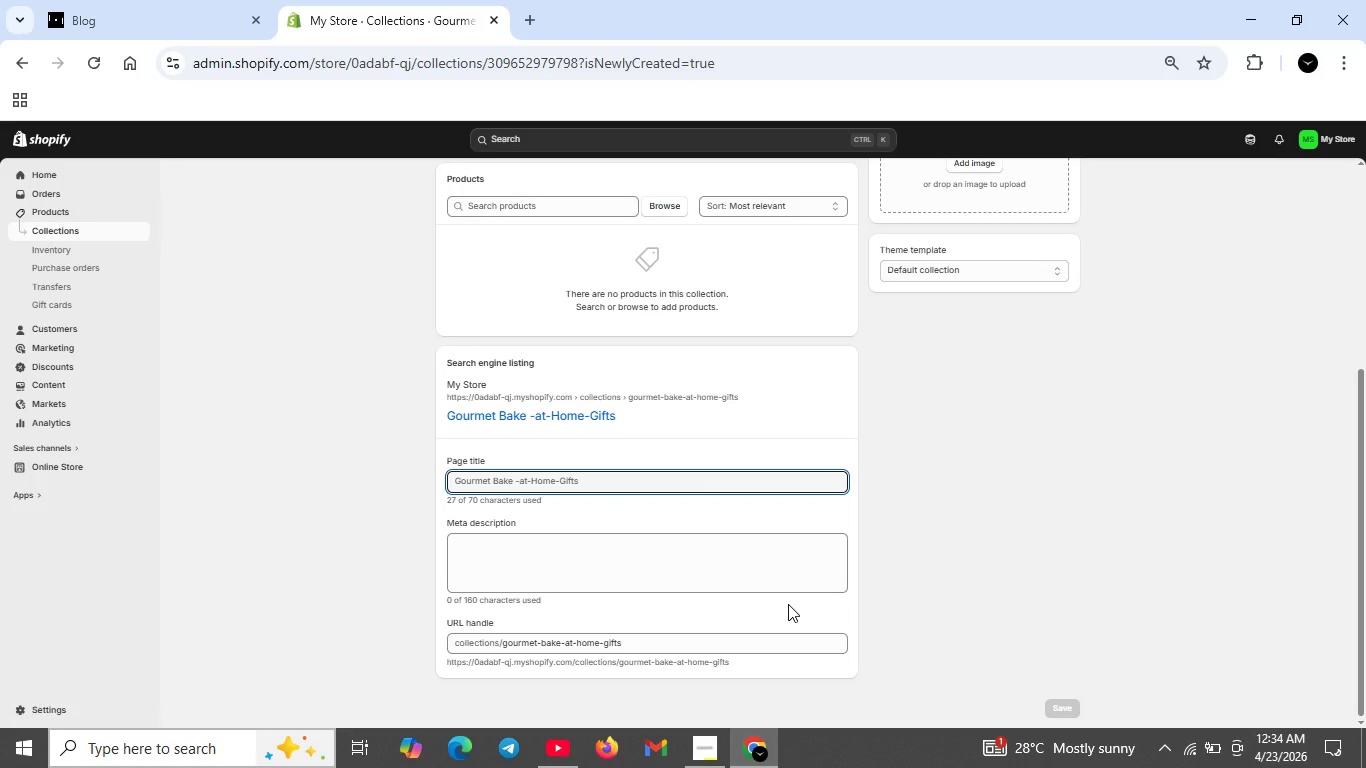 
wait(9.97)
 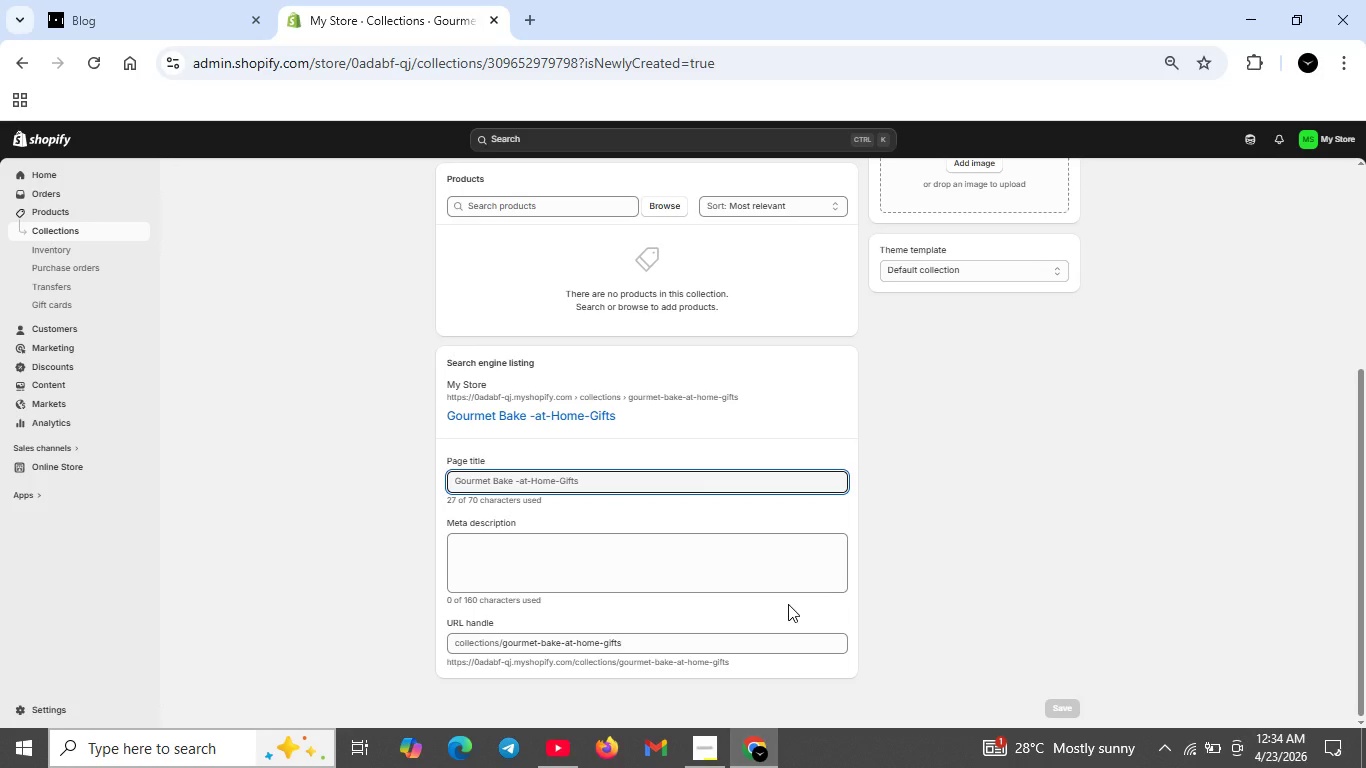 
scroll: coordinate [787, 603], scroll_direction: up, amount: 4.0
 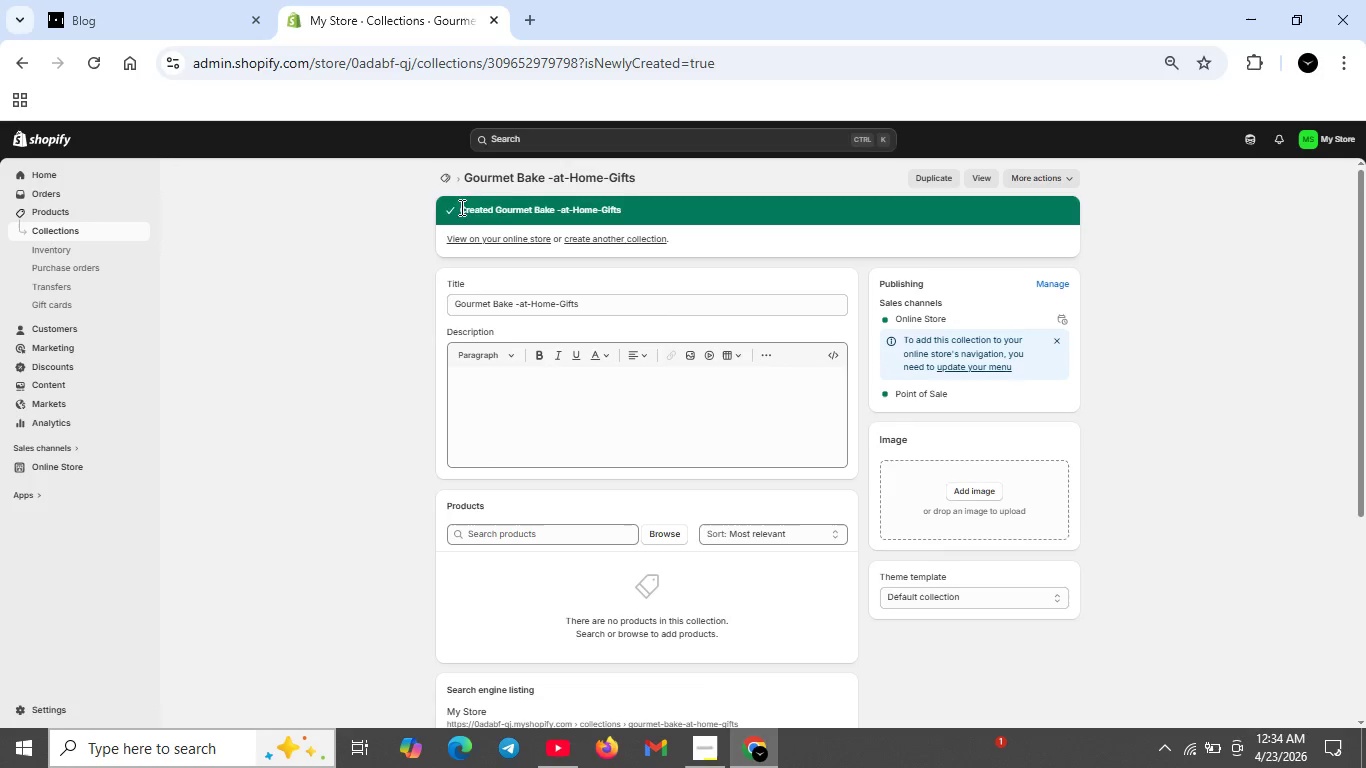 
left_click([446, 181])
 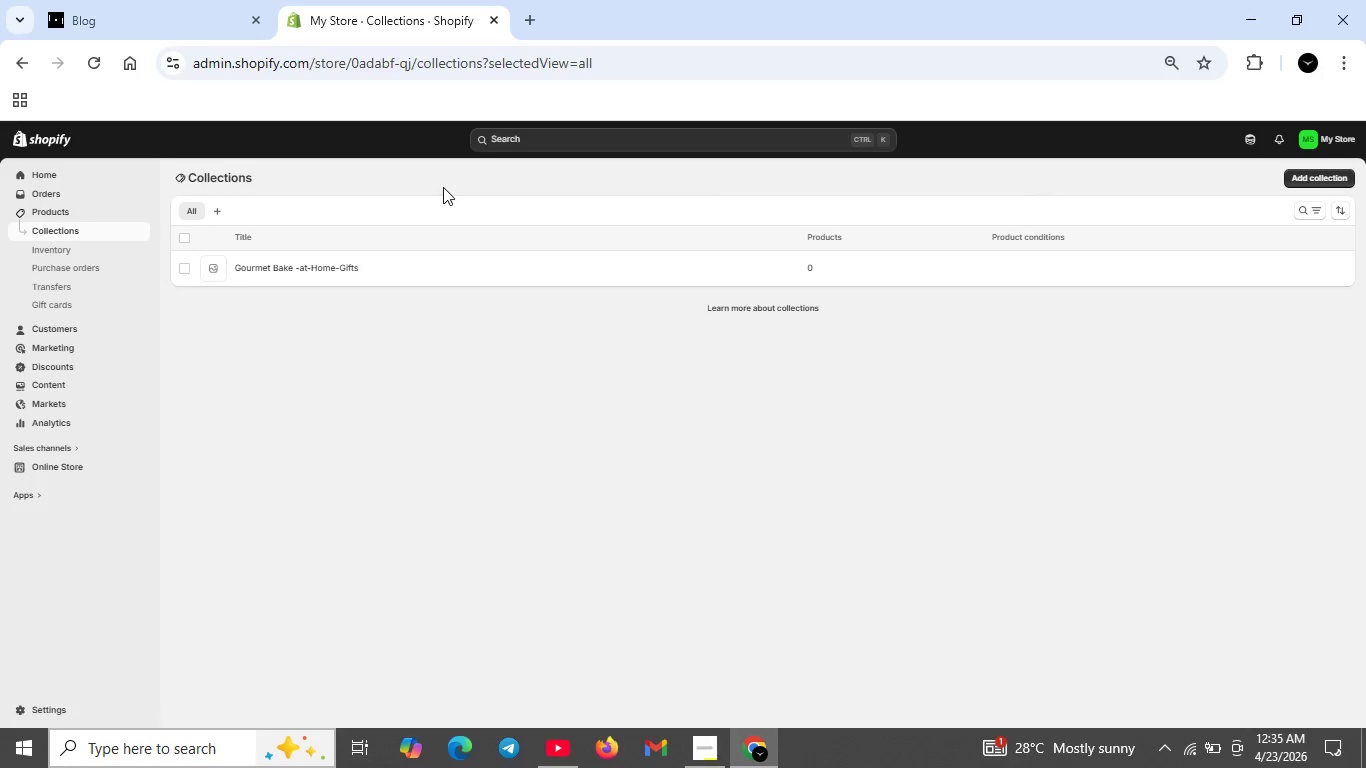 
wait(18.91)
 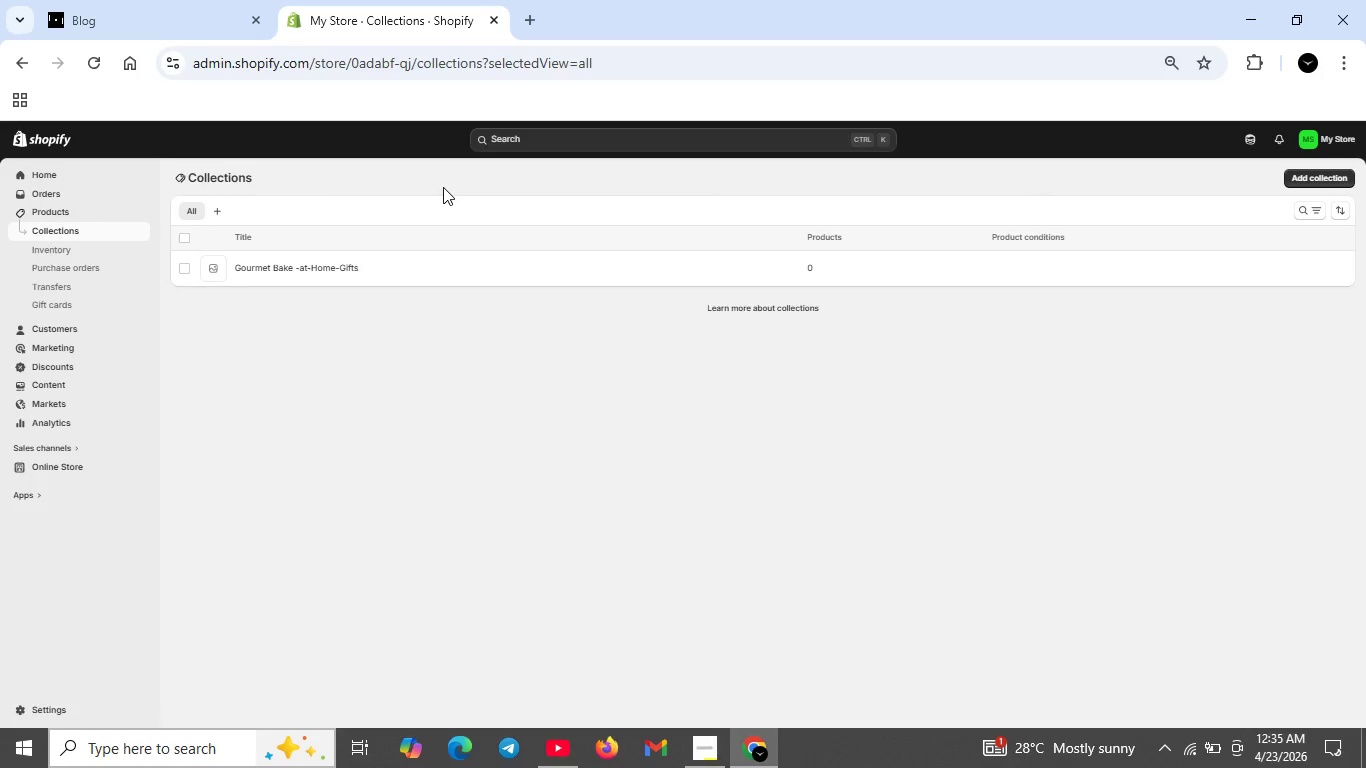 
left_click([61, 213])
 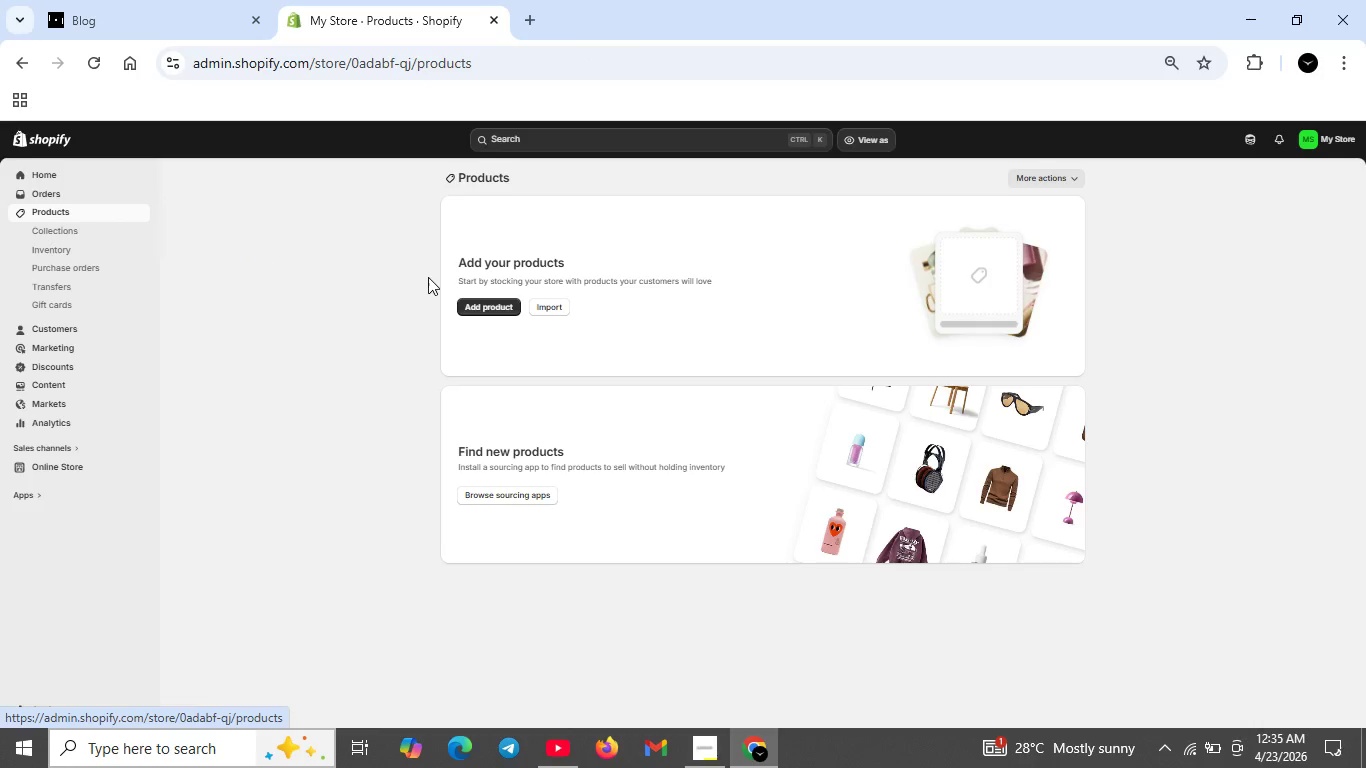 
left_click([501, 307])
 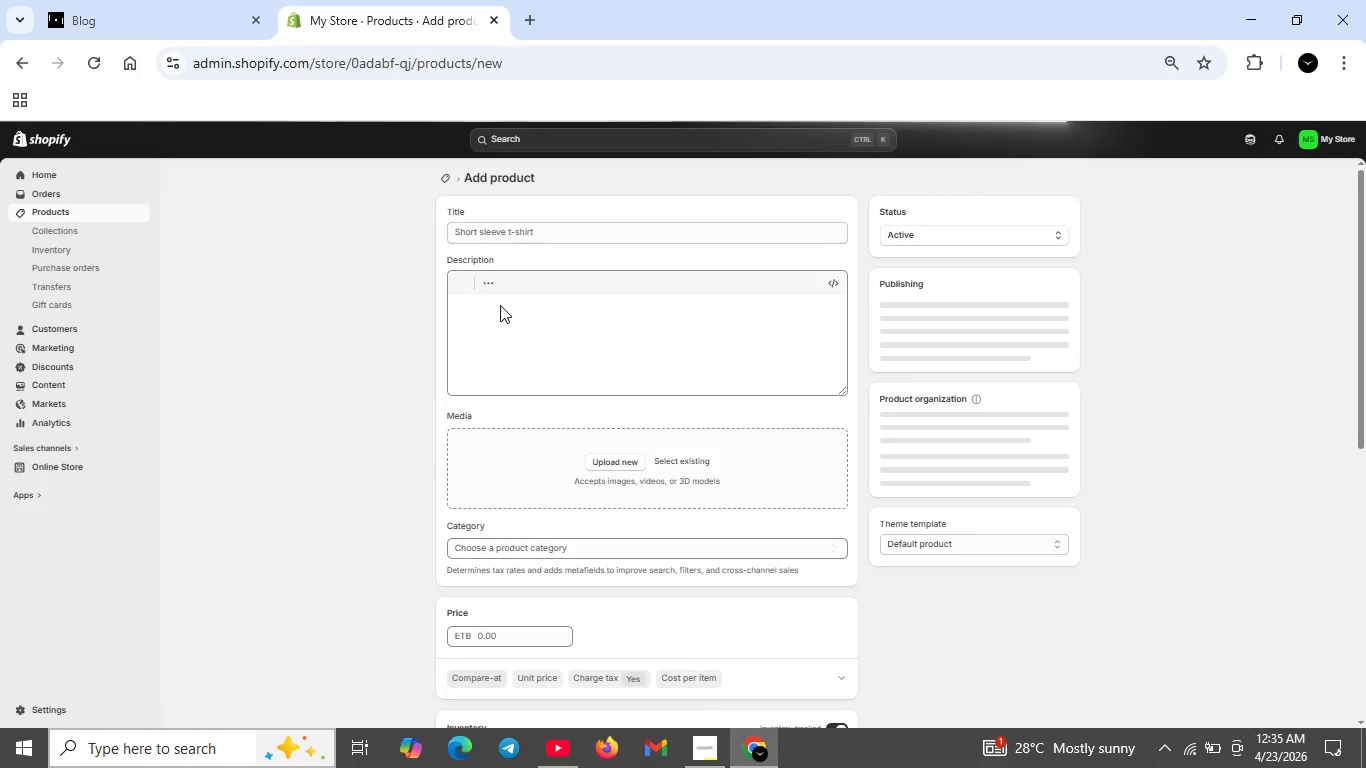 
wait(7.53)
 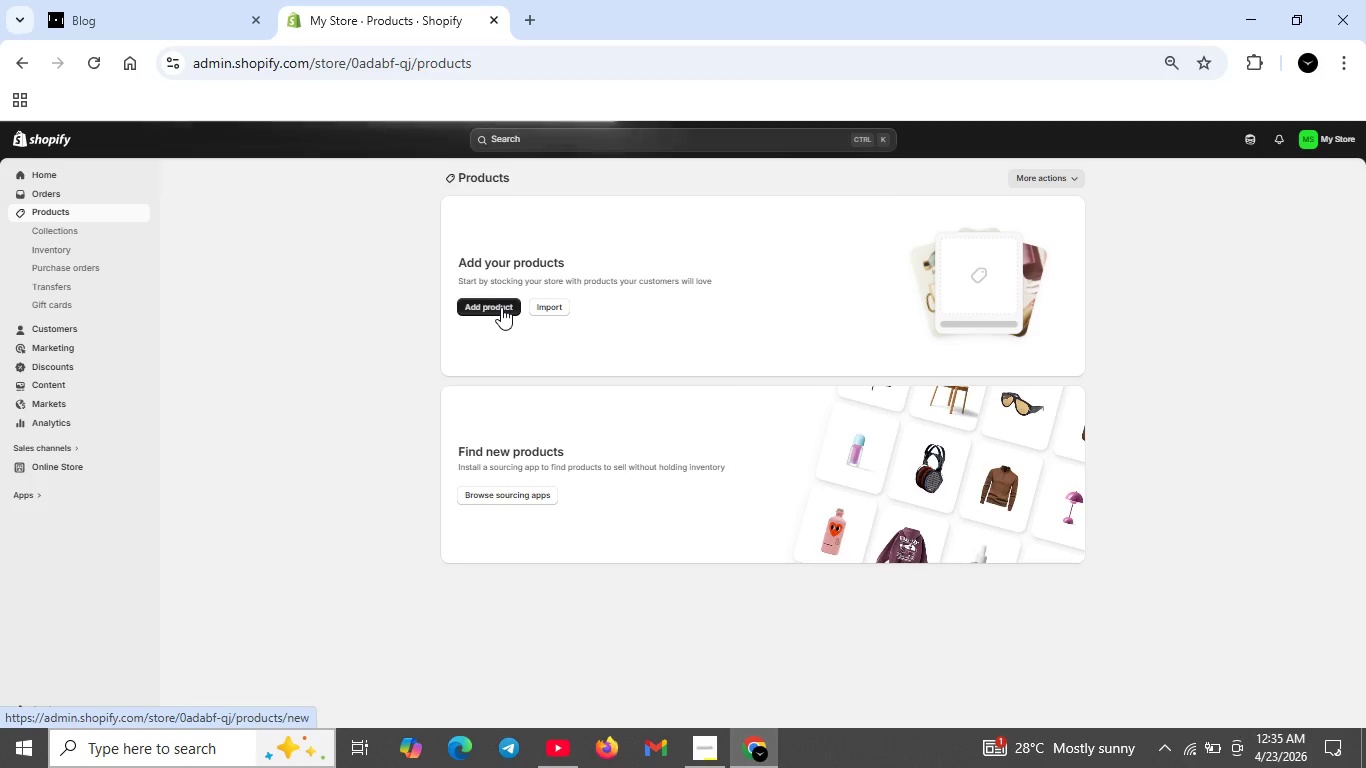 
left_click([501, 227])
 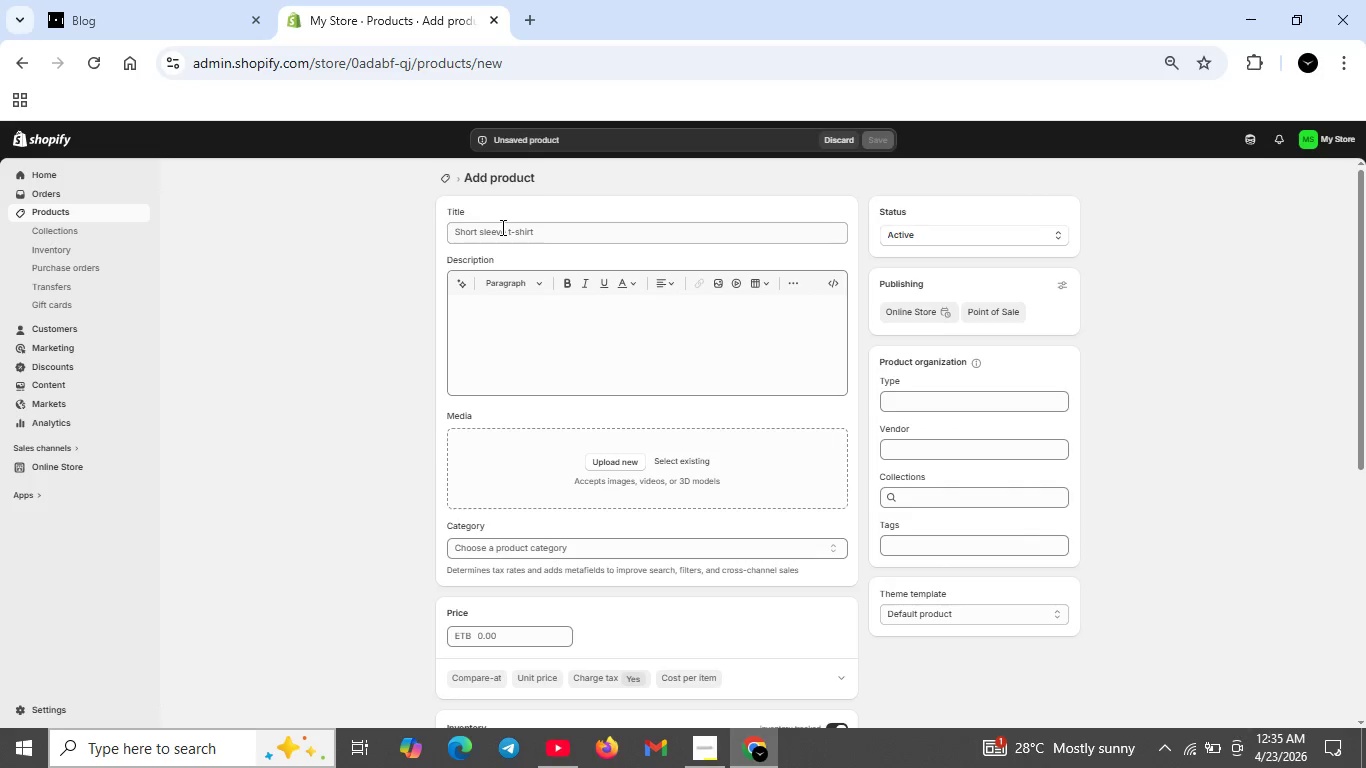 
type(Smoked C)
 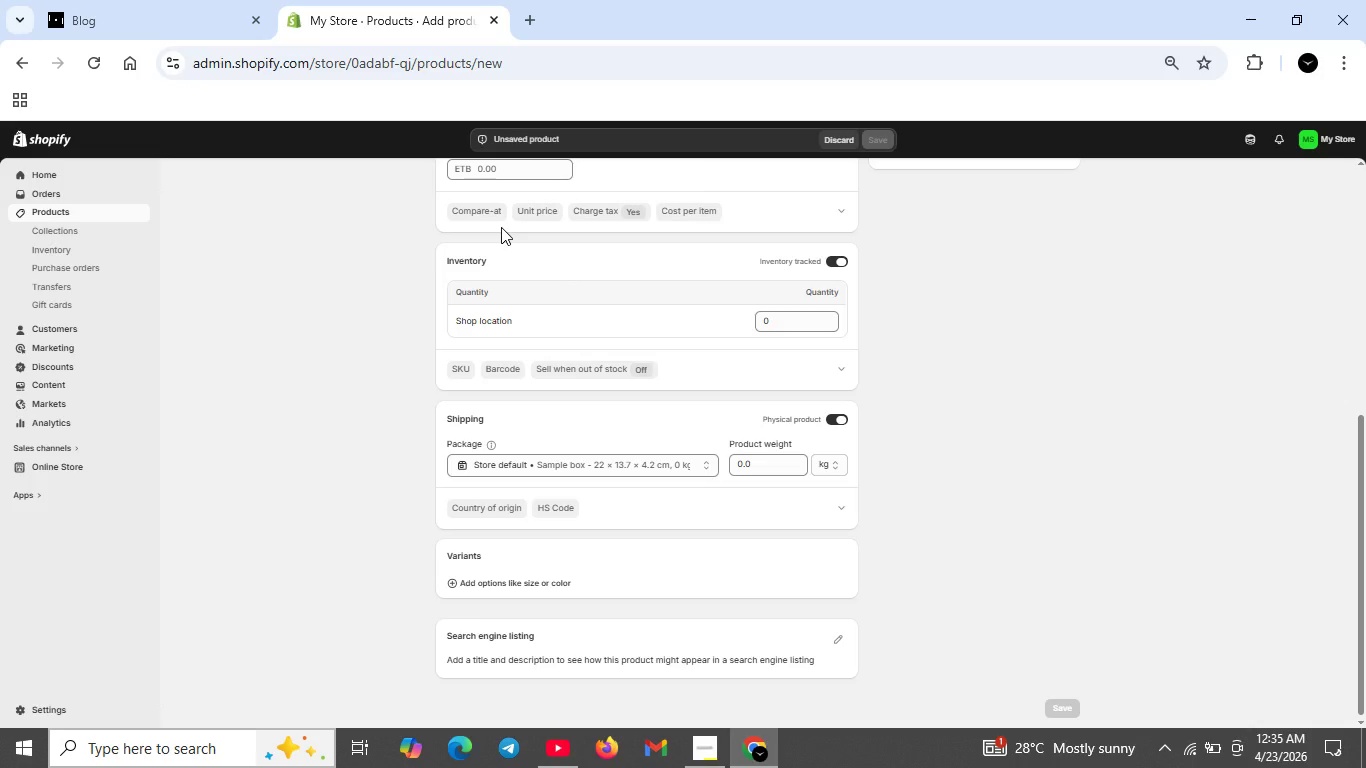 
scroll: coordinate [520, 214], scroll_direction: up, amount: 6.0
 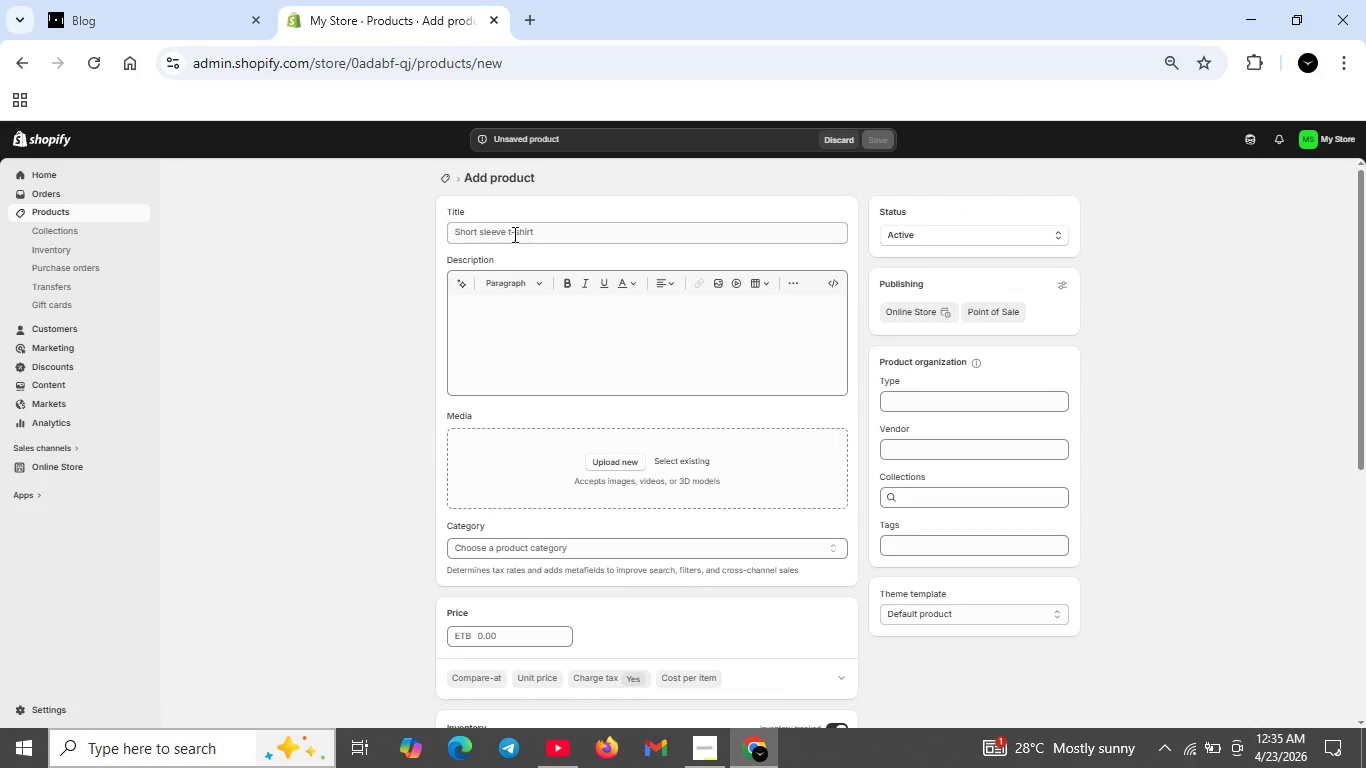 
left_click([513, 228])
 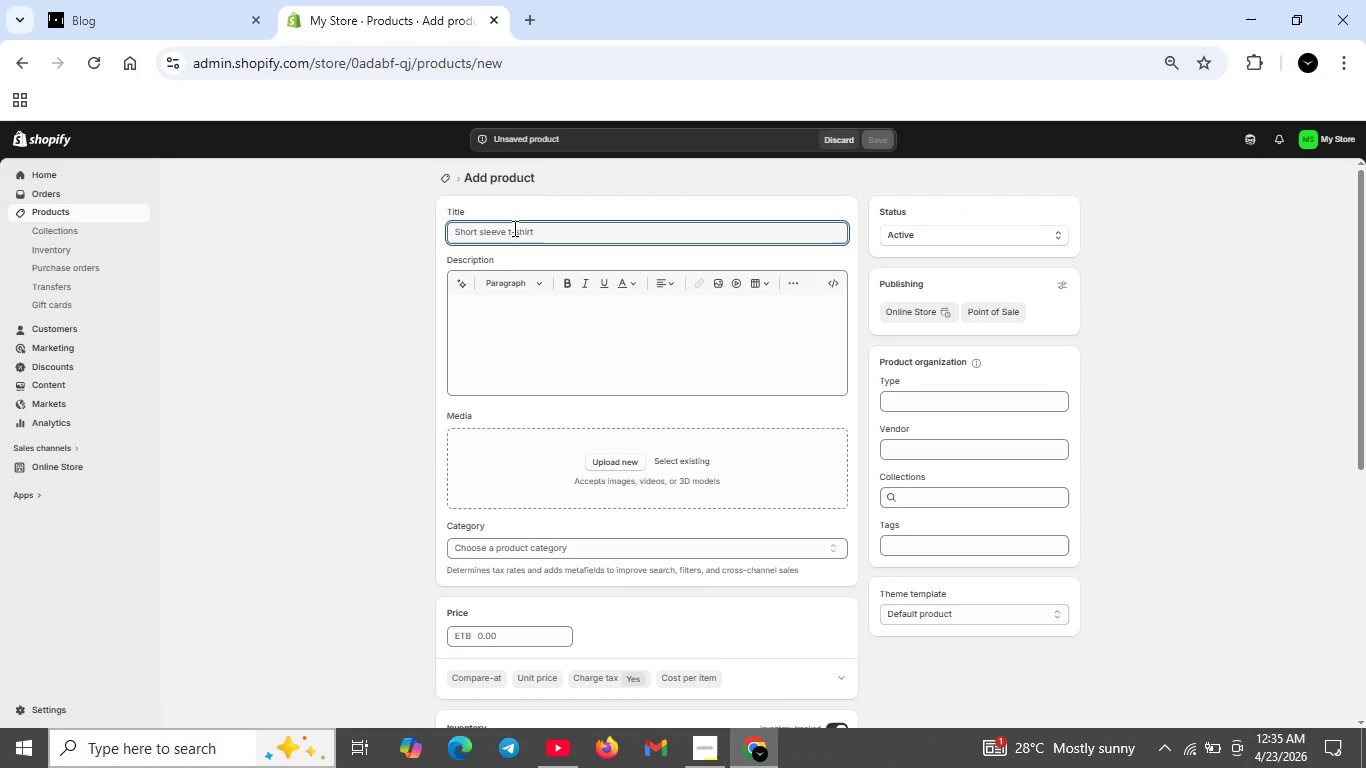 
type(Smoked Cheddar&)
 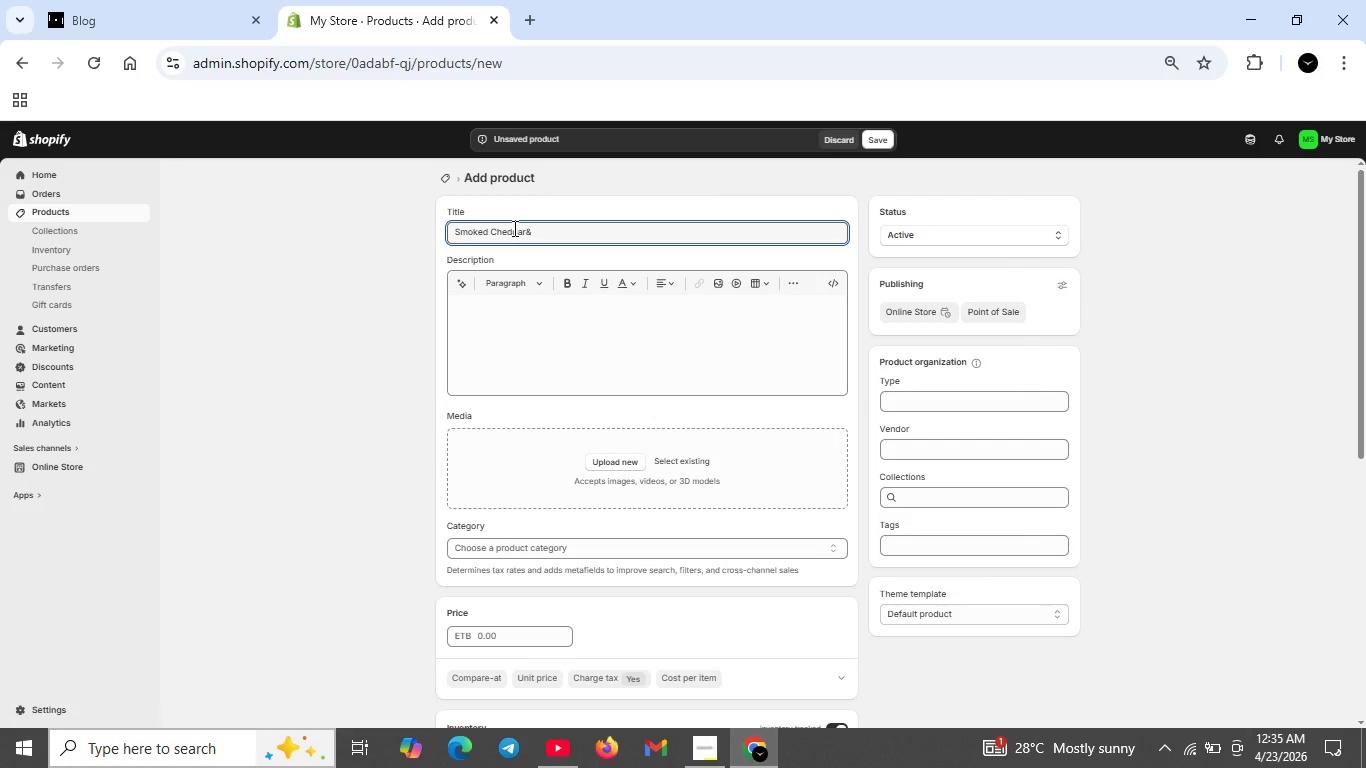 
scroll: coordinate [513, 228], scroll_direction: none, amount: 0.0
 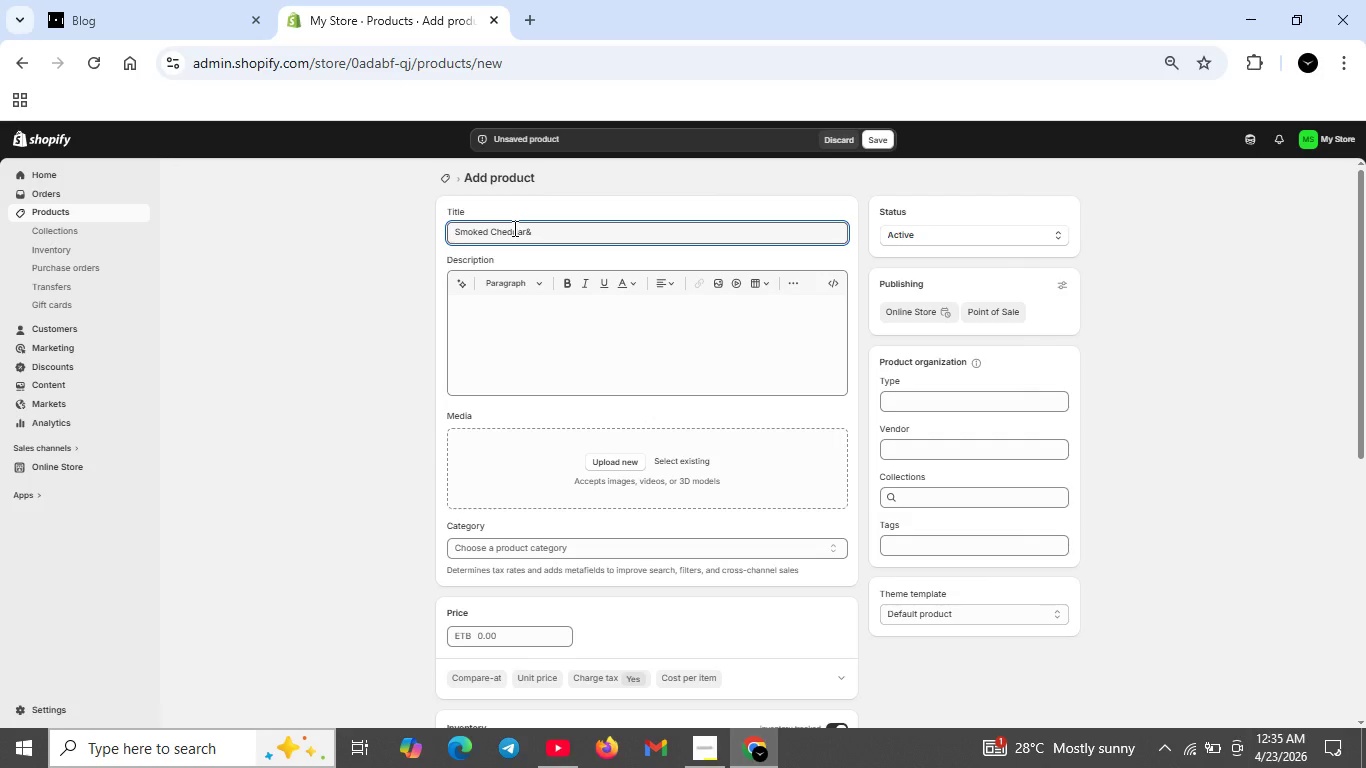 
type( Chive Sc)
 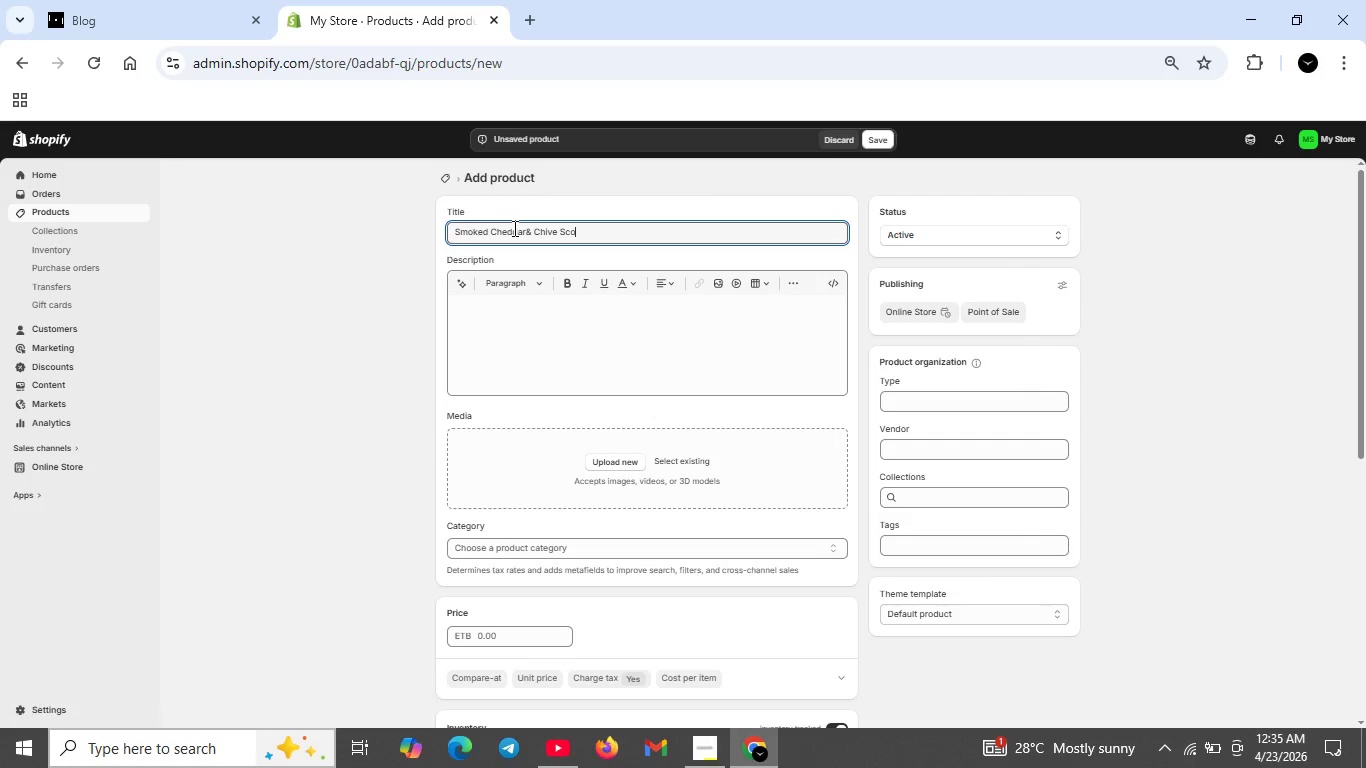 
scroll: coordinate [513, 228], scroll_direction: up, amount: 1.0
 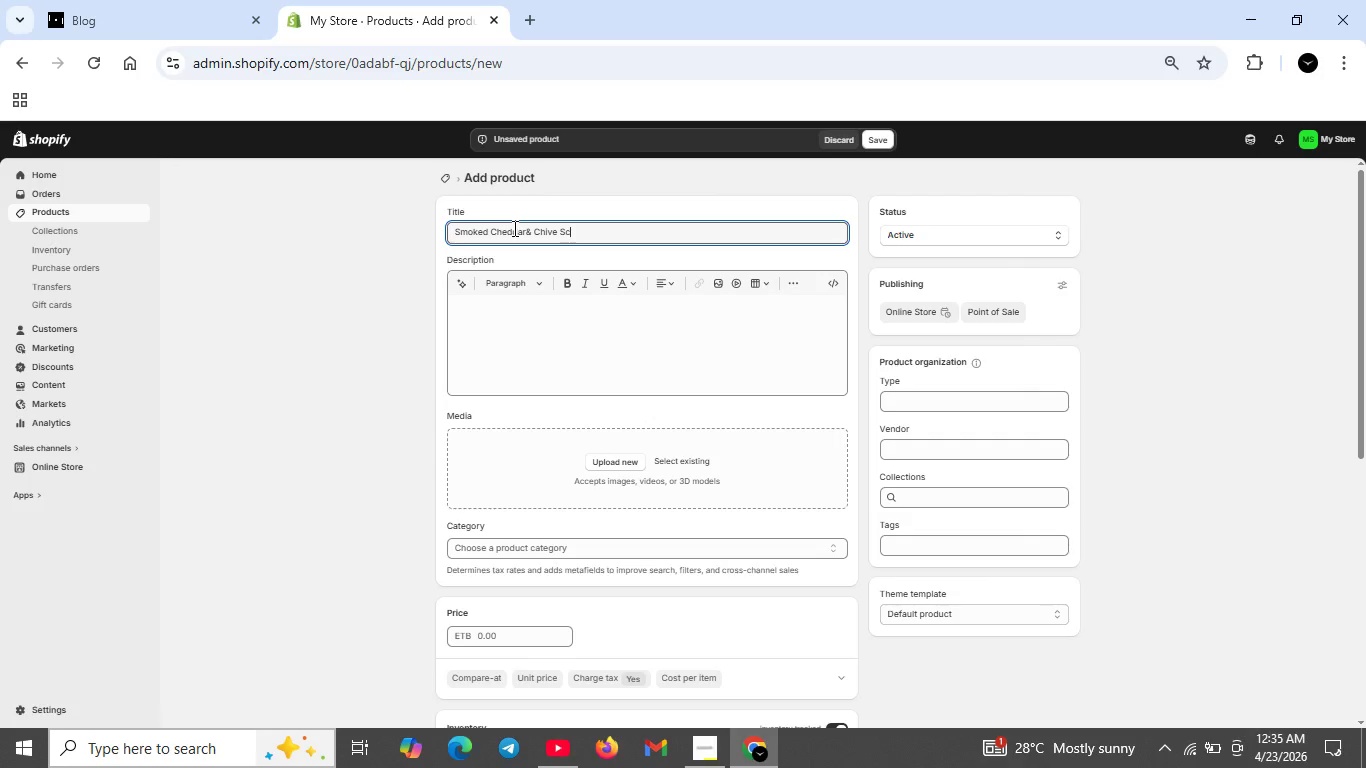 
type(one Kit-Gourmet Af)
 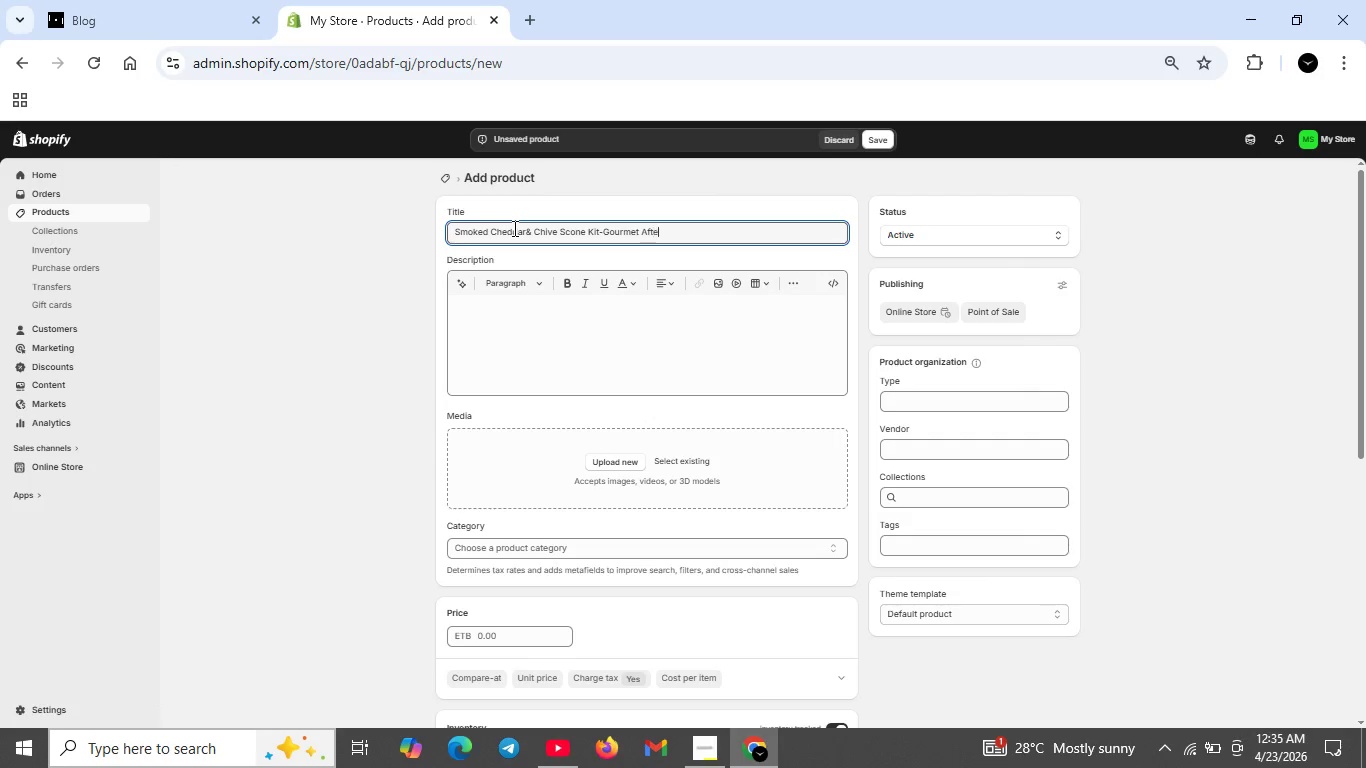 
scroll: coordinate [513, 228], scroll_direction: none, amount: 0.0
 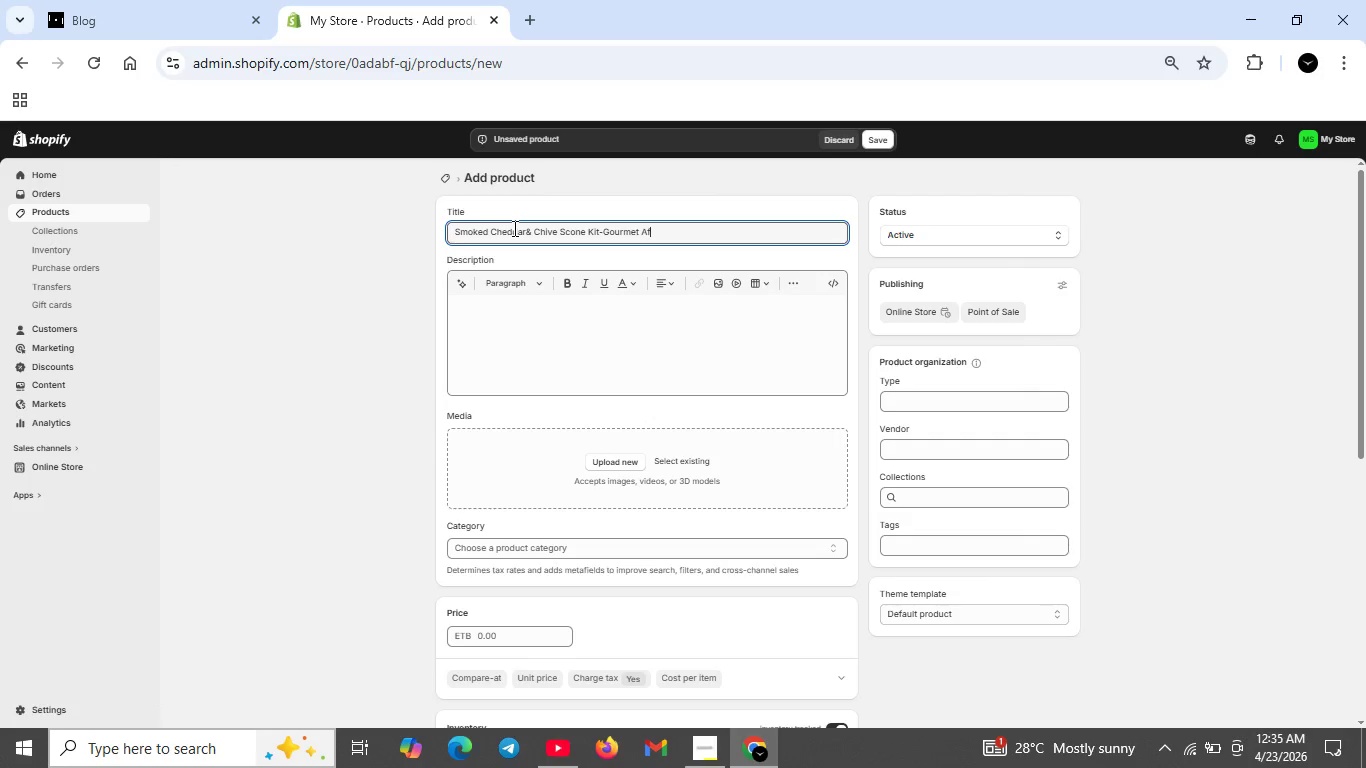 
type(ternoon TE)
 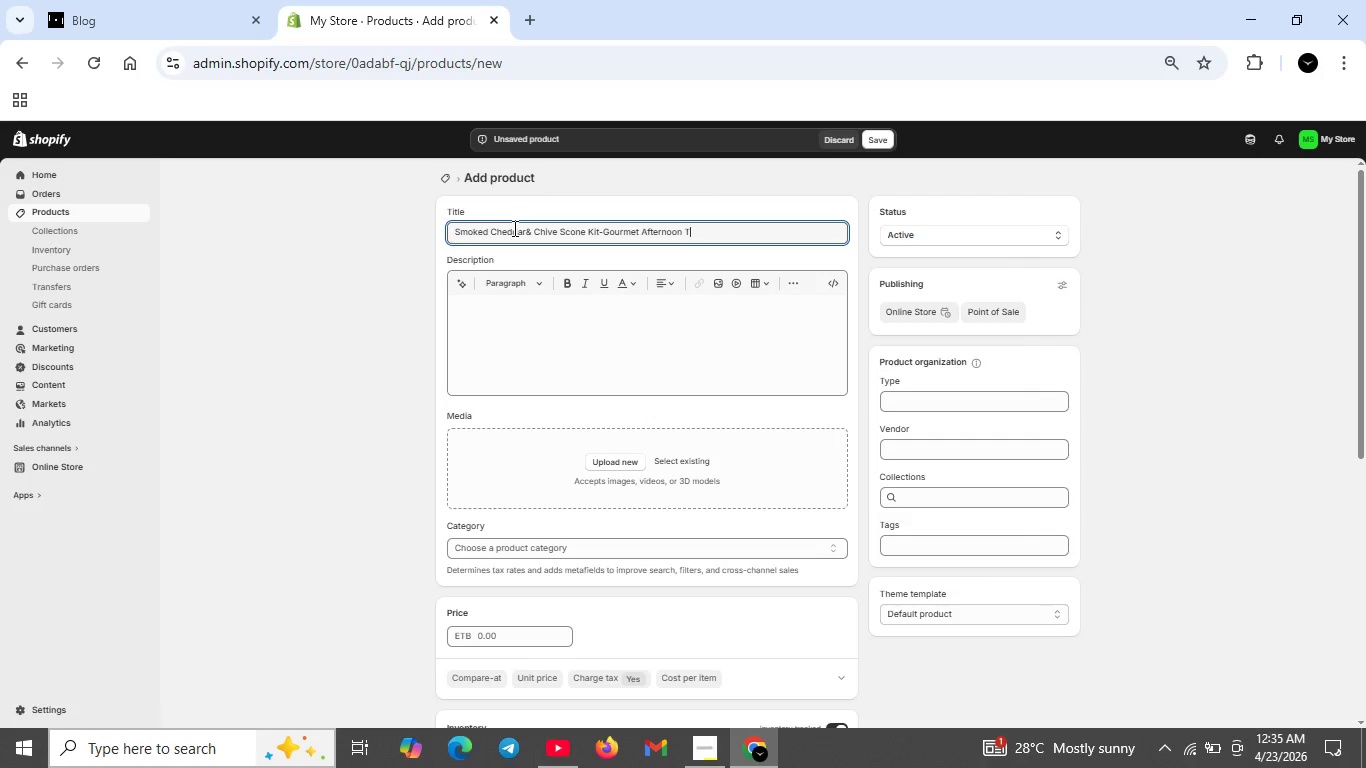 
scroll: coordinate [513, 228], scroll_direction: none, amount: 0.0
 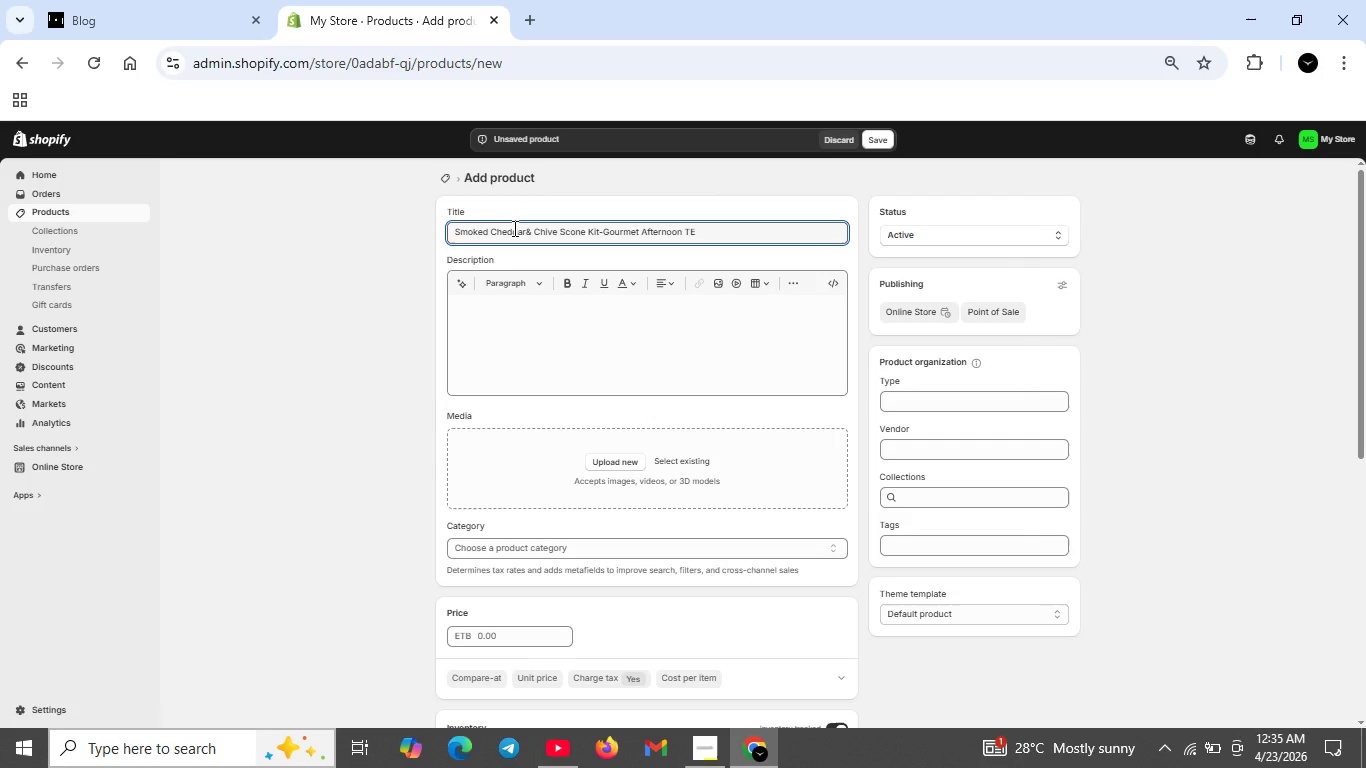 
key(Backspace)
type(ea Kit)
key(Backspace)
key(Backspace)
key(Backspace)
type(Gift)
 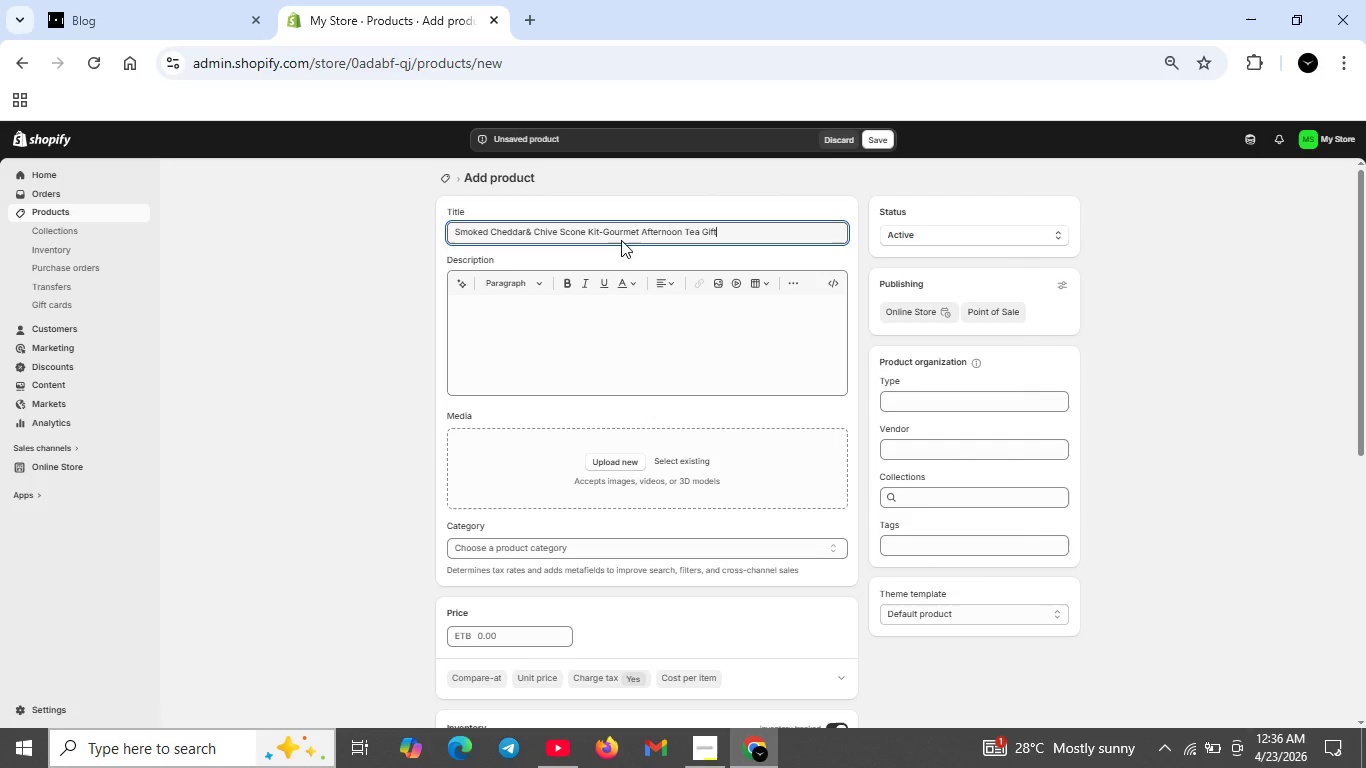 
wait(9.53)
 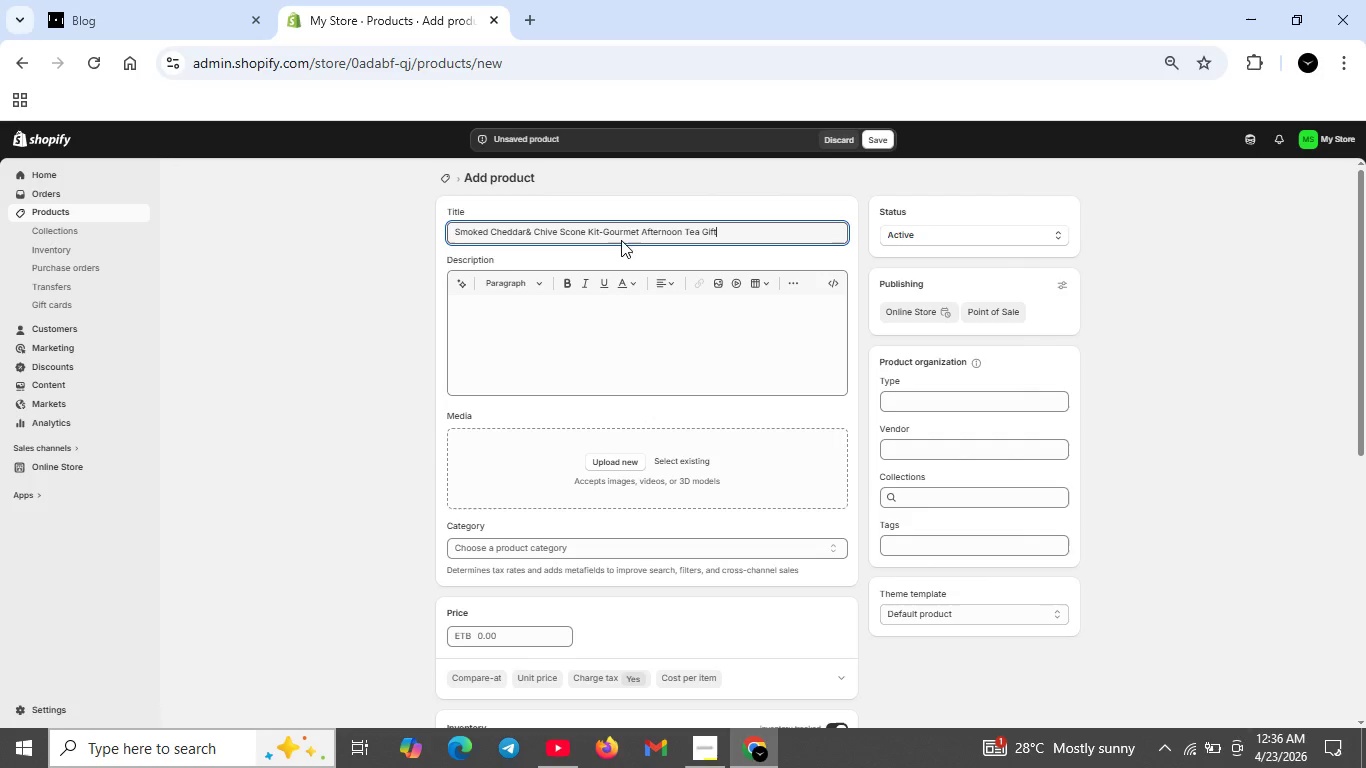 
scroll: coordinate [581, 401], scroll_direction: down, amount: 2.0
 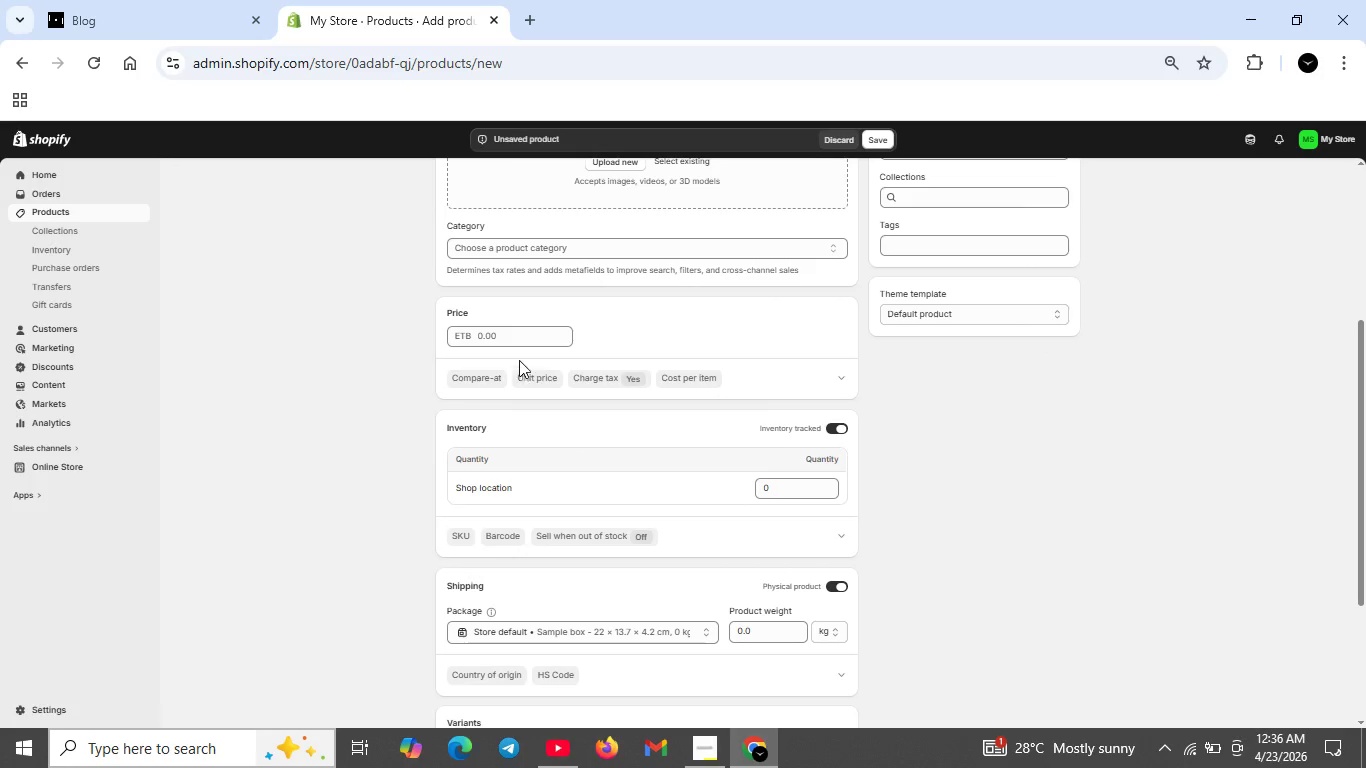 
left_click([515, 327])
 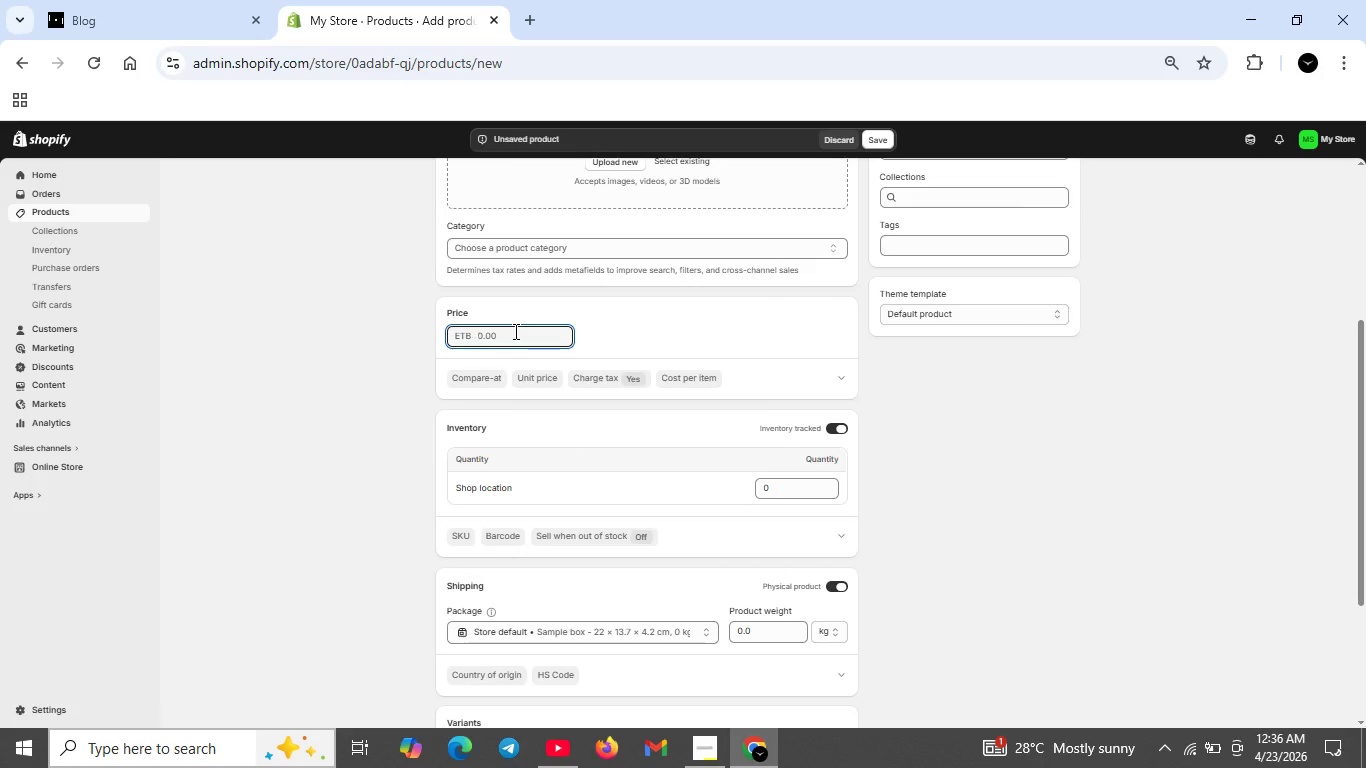 
type(32.00)
 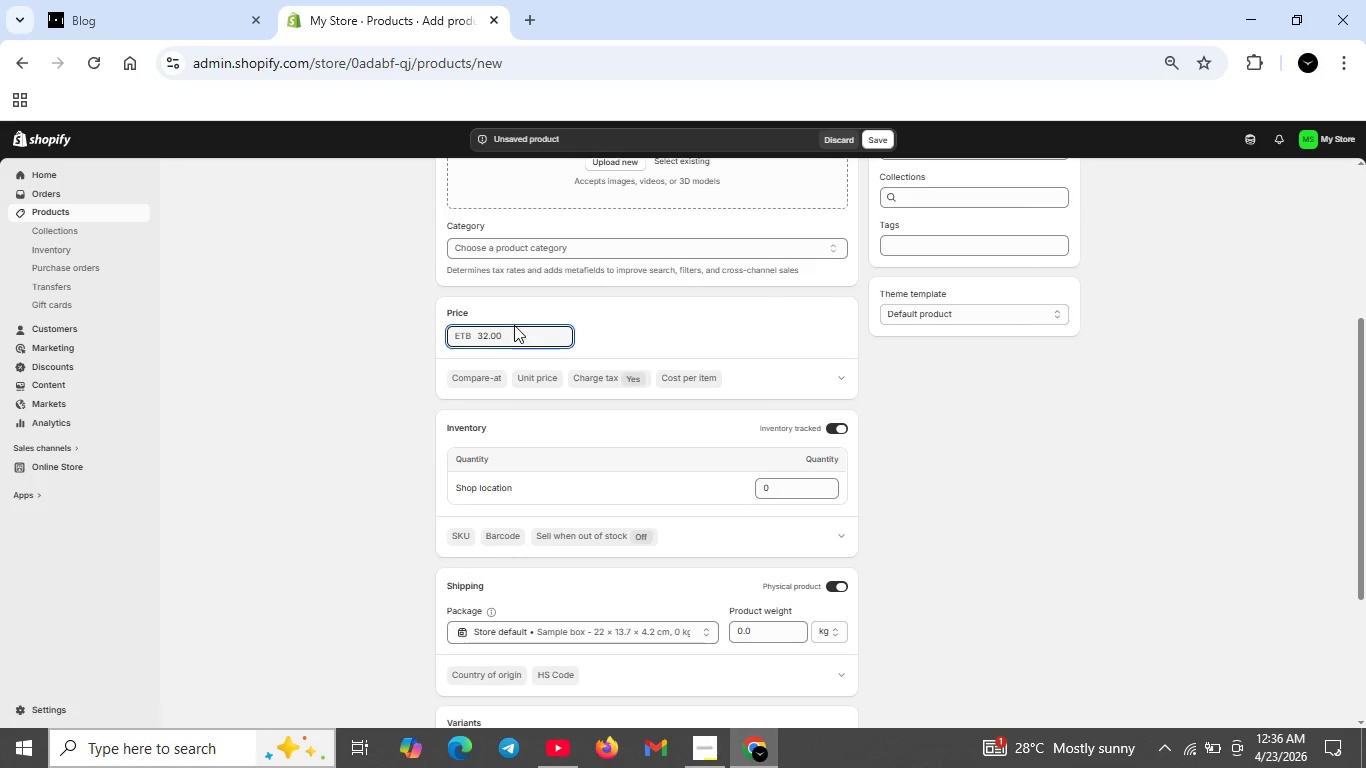 
scroll: coordinate [513, 350], scroll_direction: down, amount: 2.0
 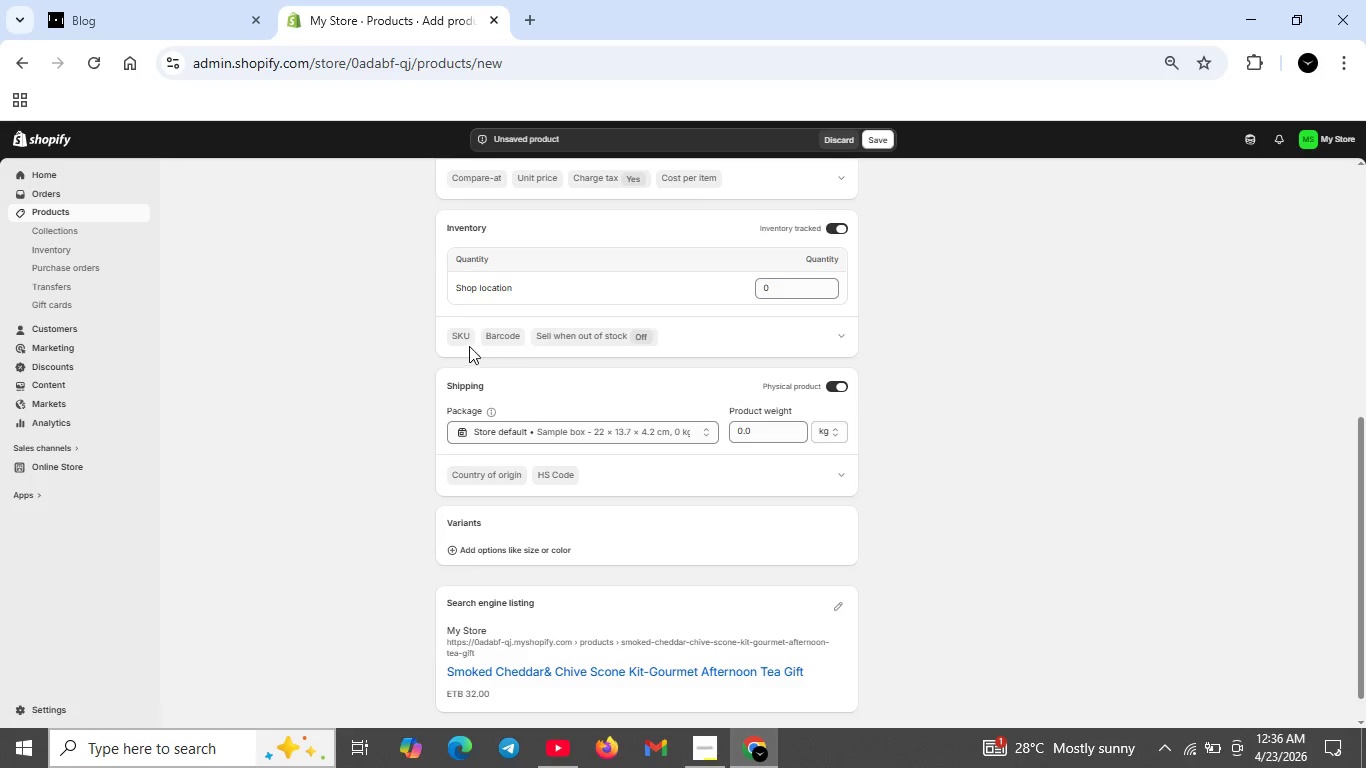 
left_click([467, 335])
 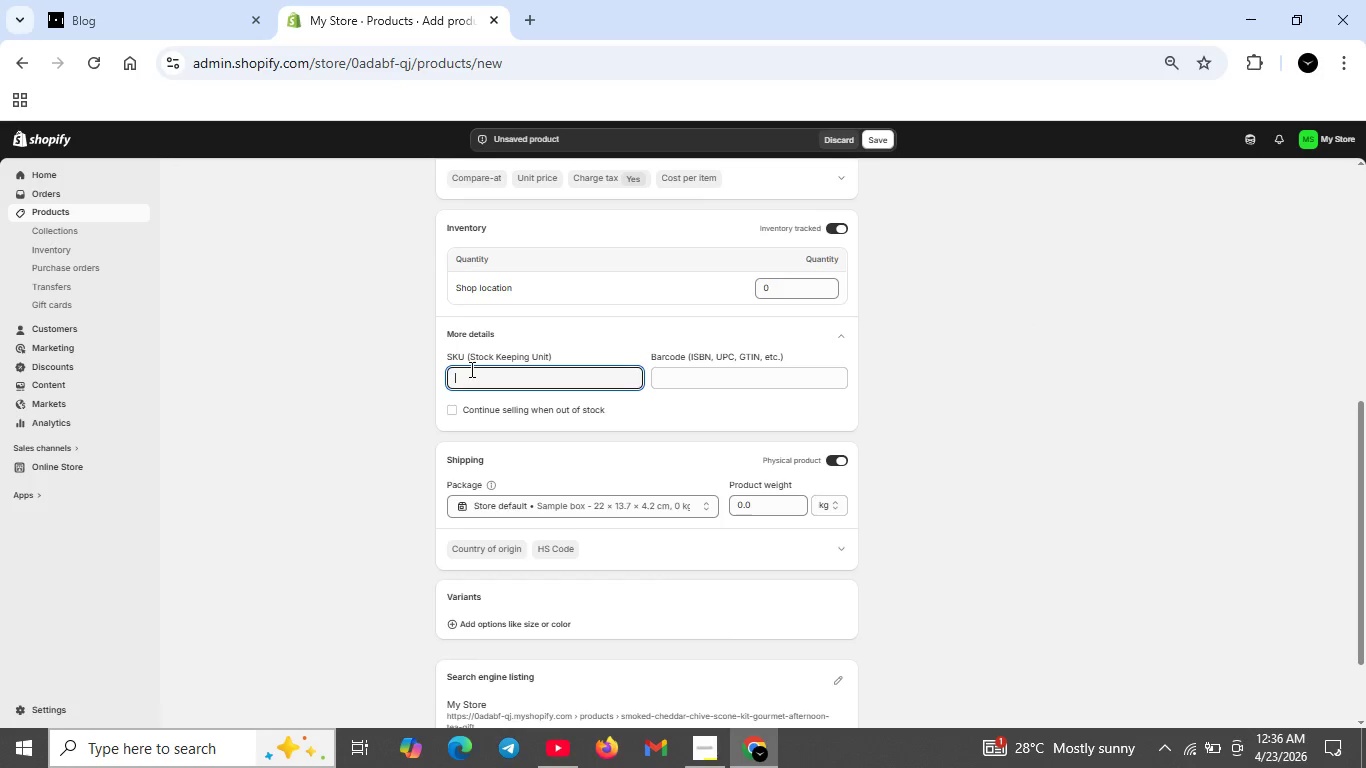 
left_click([470, 376])
 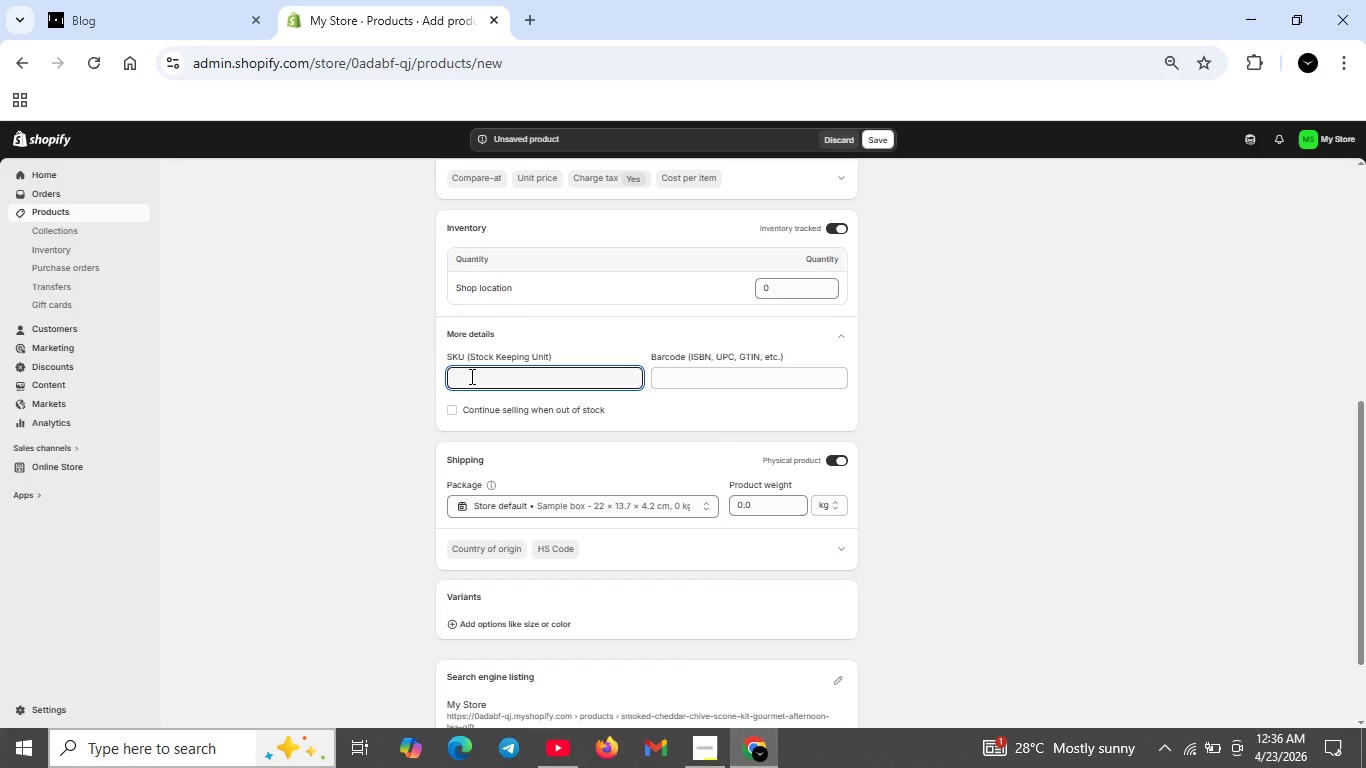 
type(SCONE-SMK-01)
 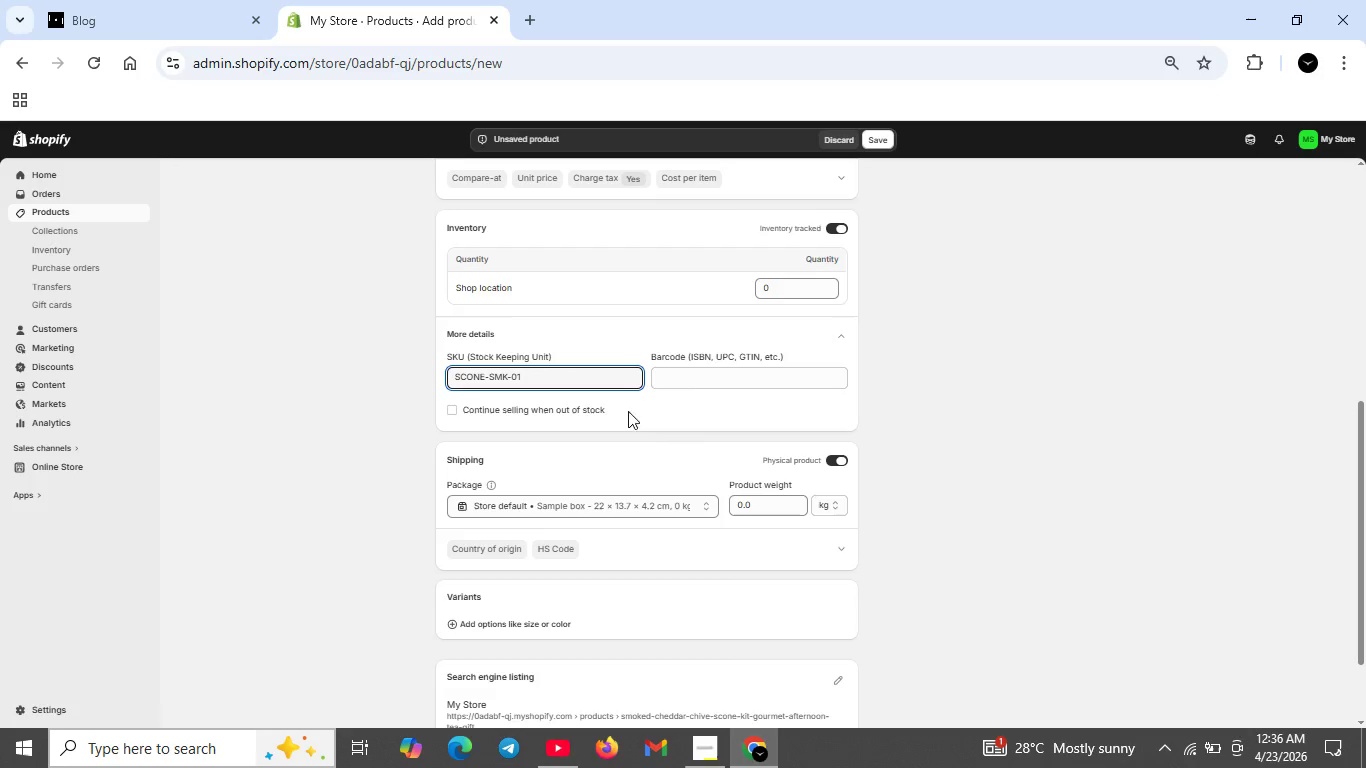 
wait(6.72)
 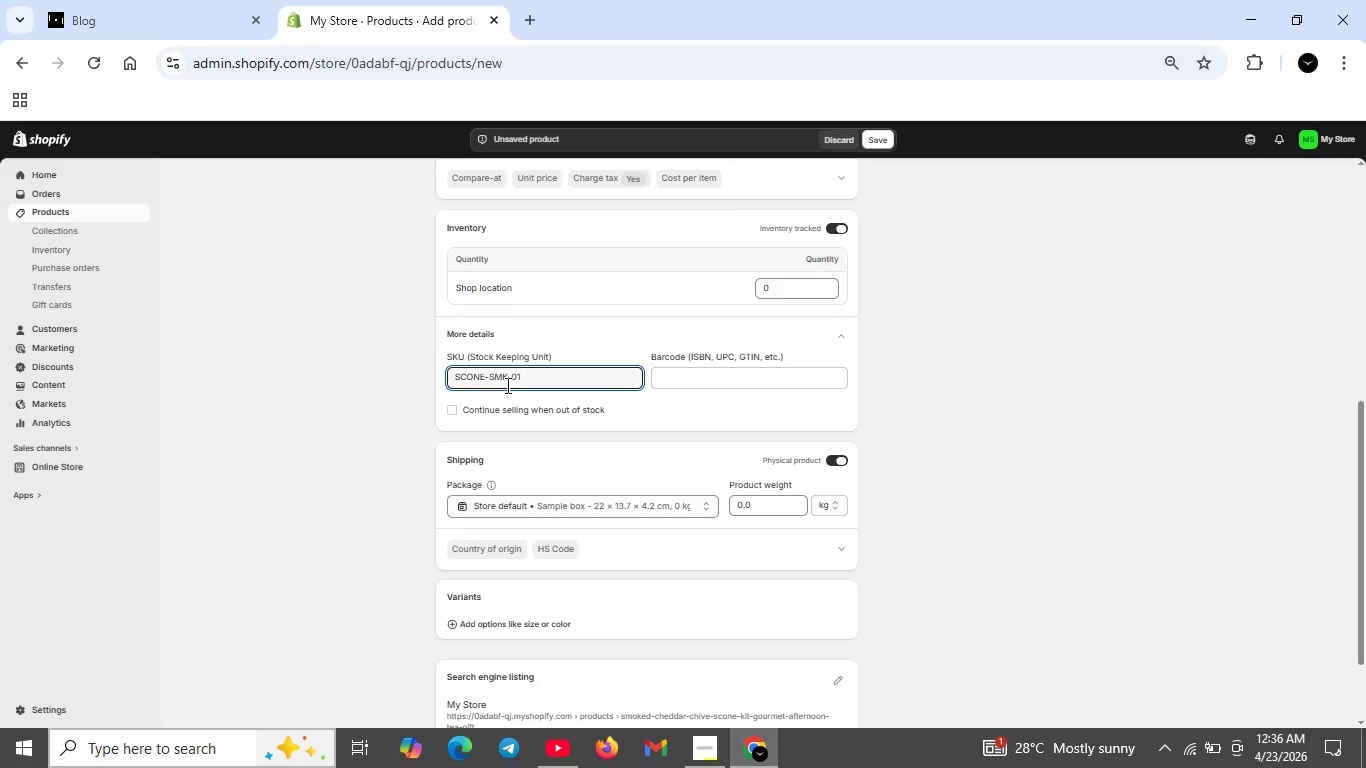 
left_click([781, 508])
 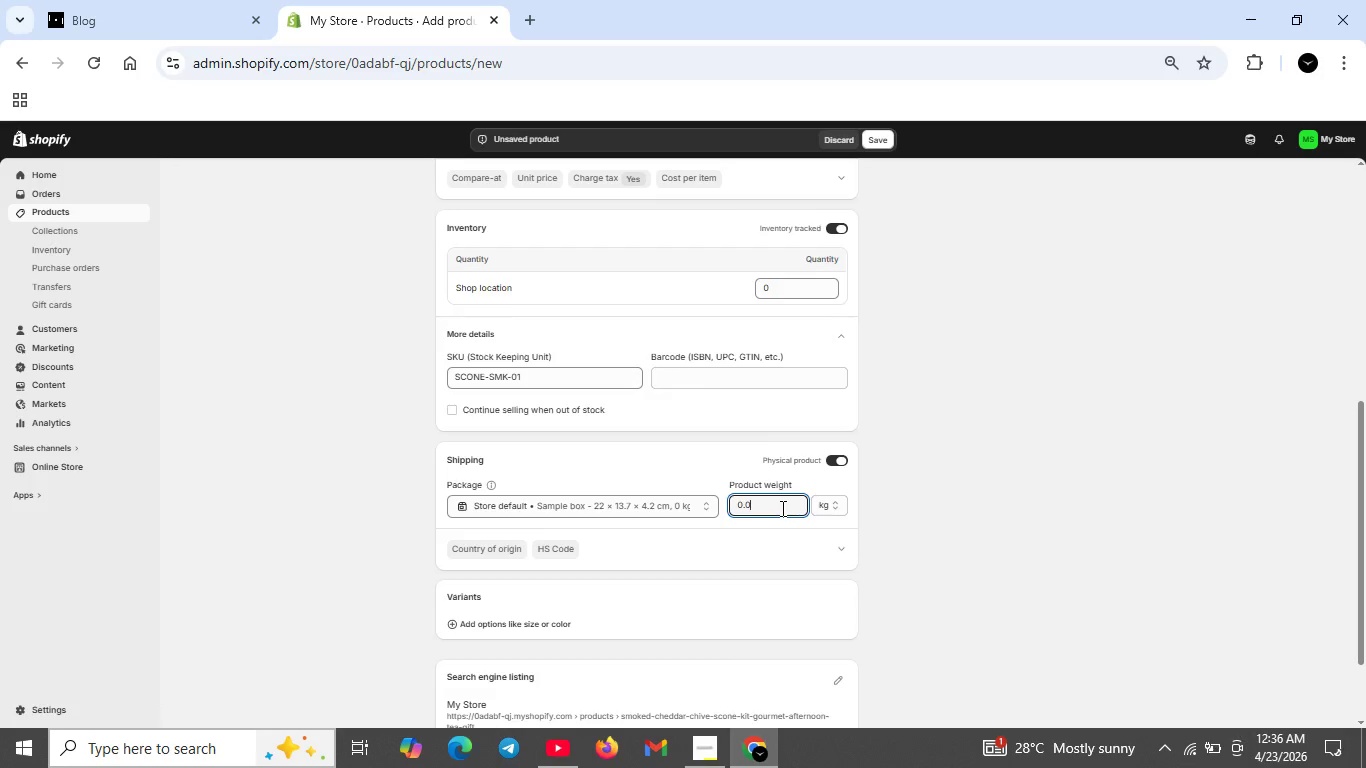 
key(Backspace)
 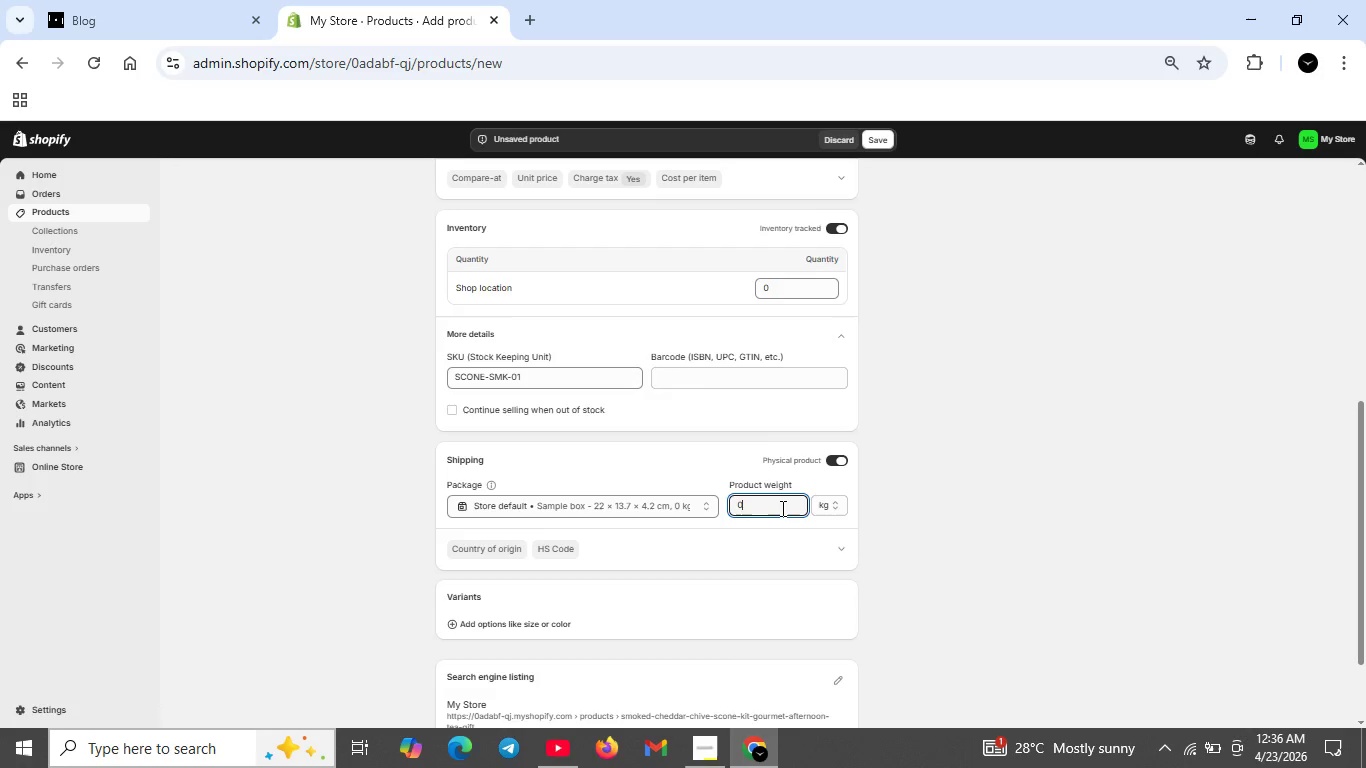 
key(Backspace)
 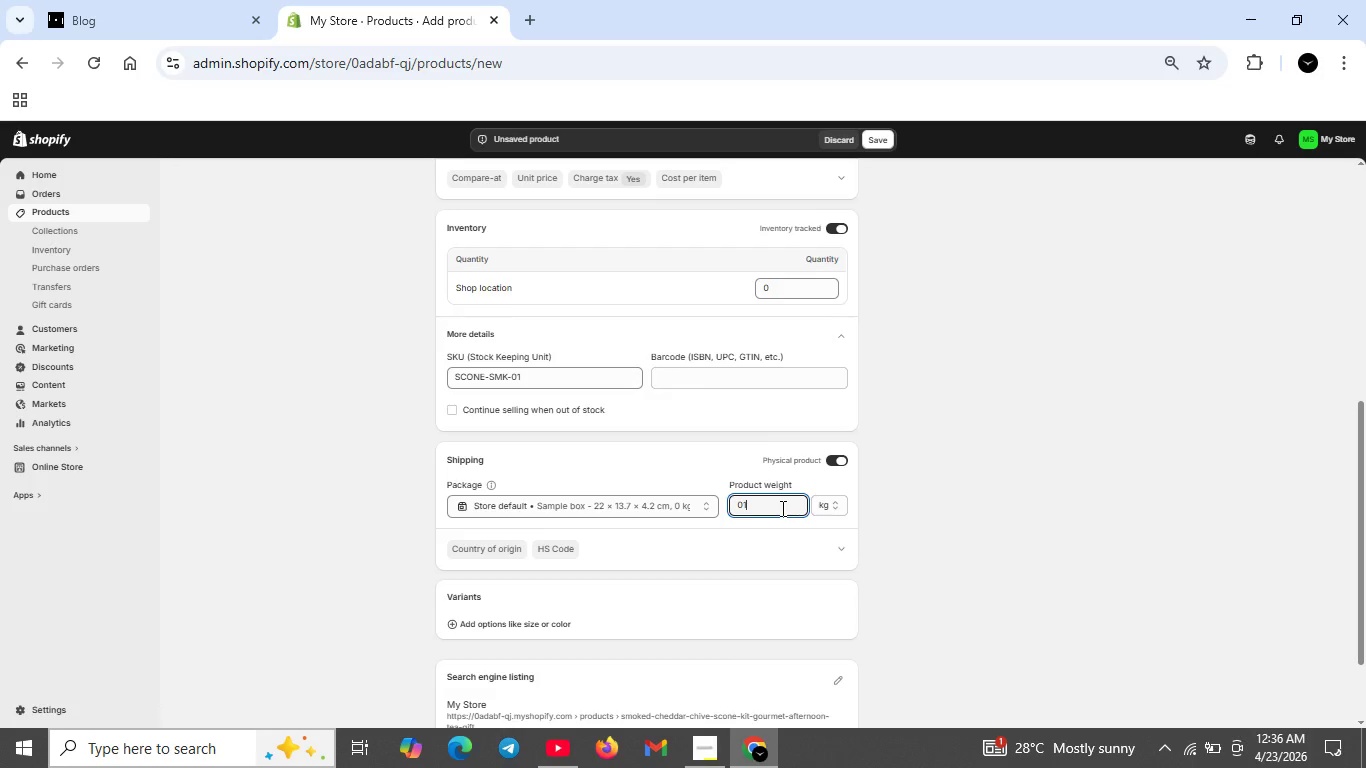 
key(1)
 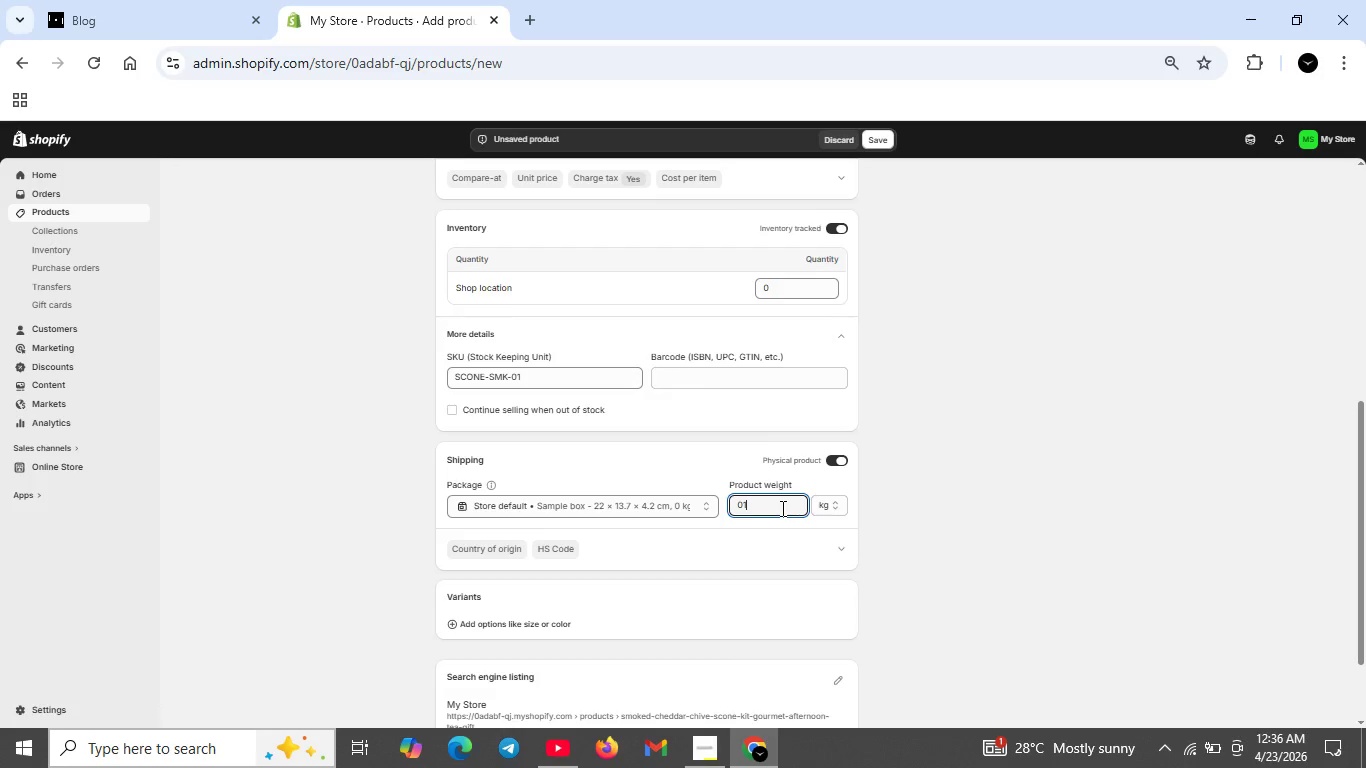 
key(Period)
 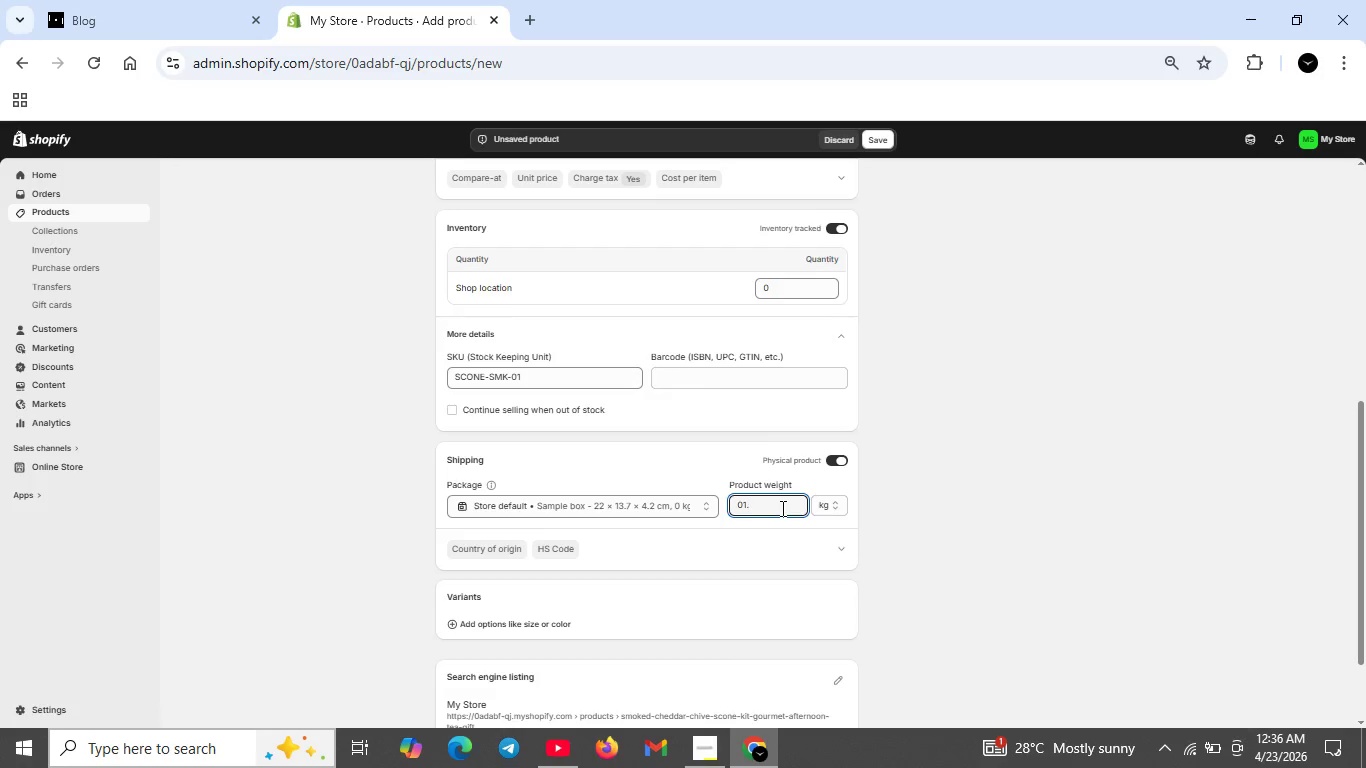 
key(2)
 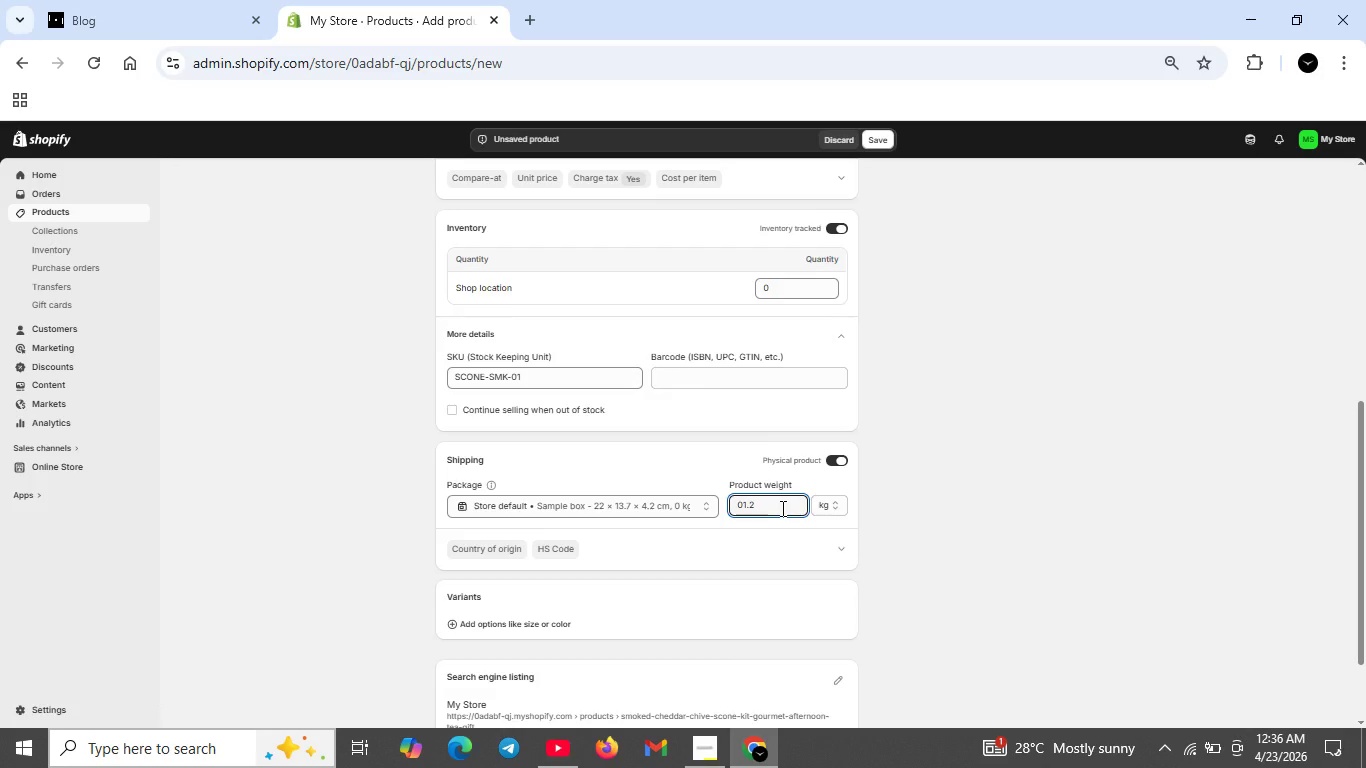 
key(Backspace)
 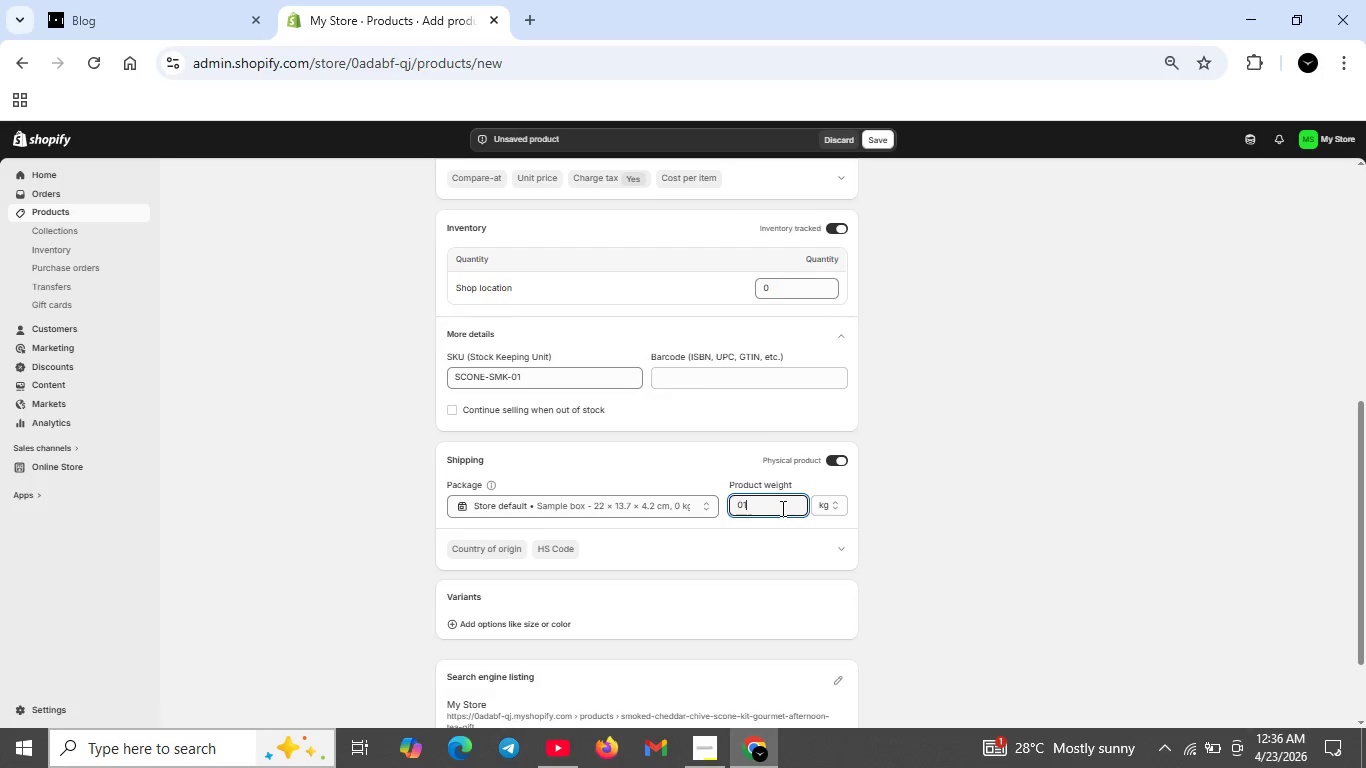 
key(Backspace)
 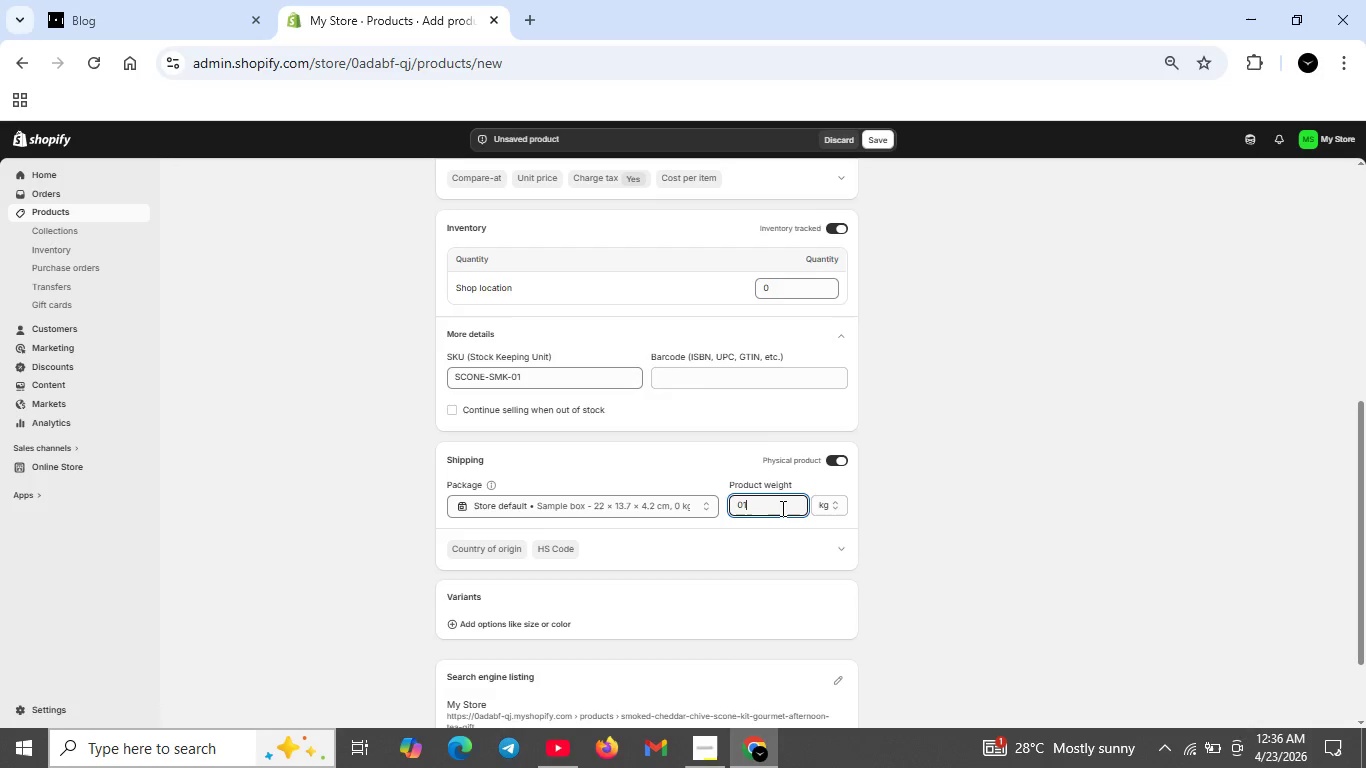 
key(Backspace)
 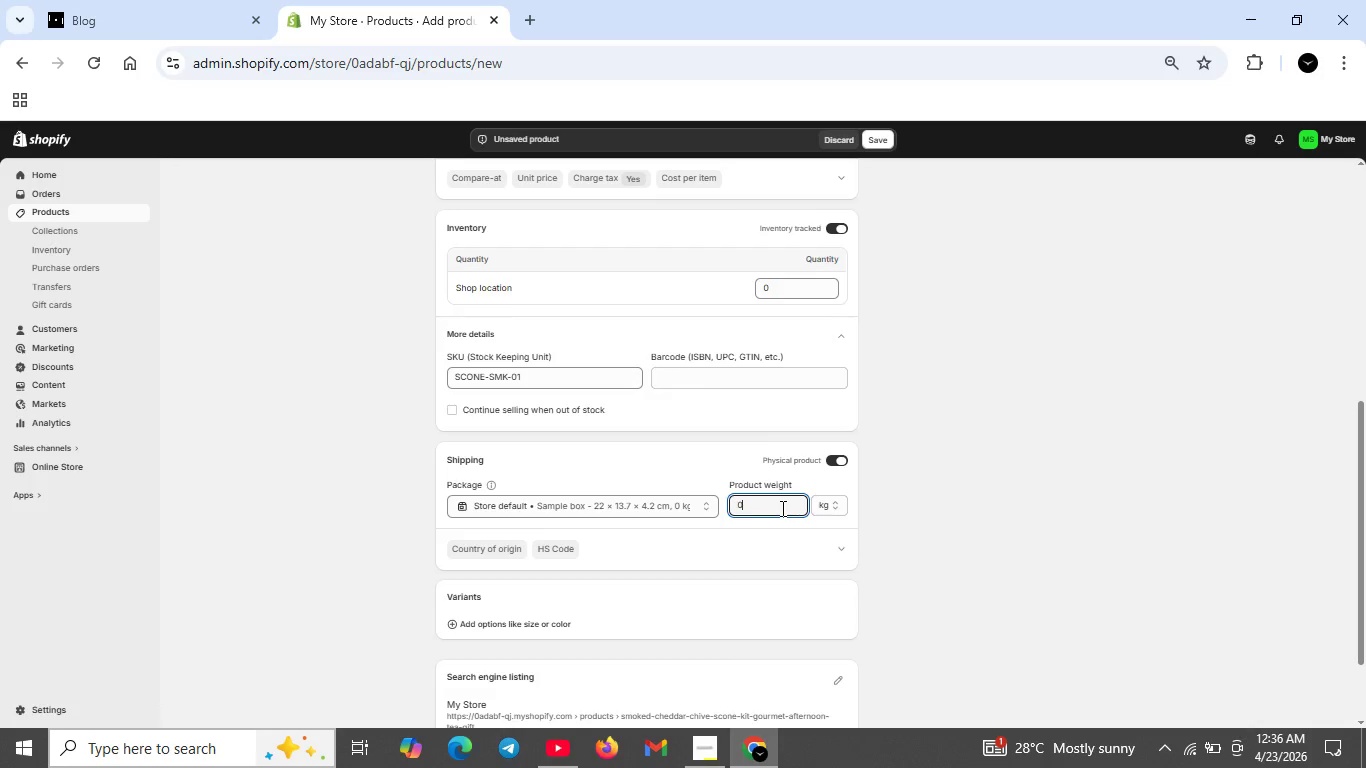 
key(Backspace)
 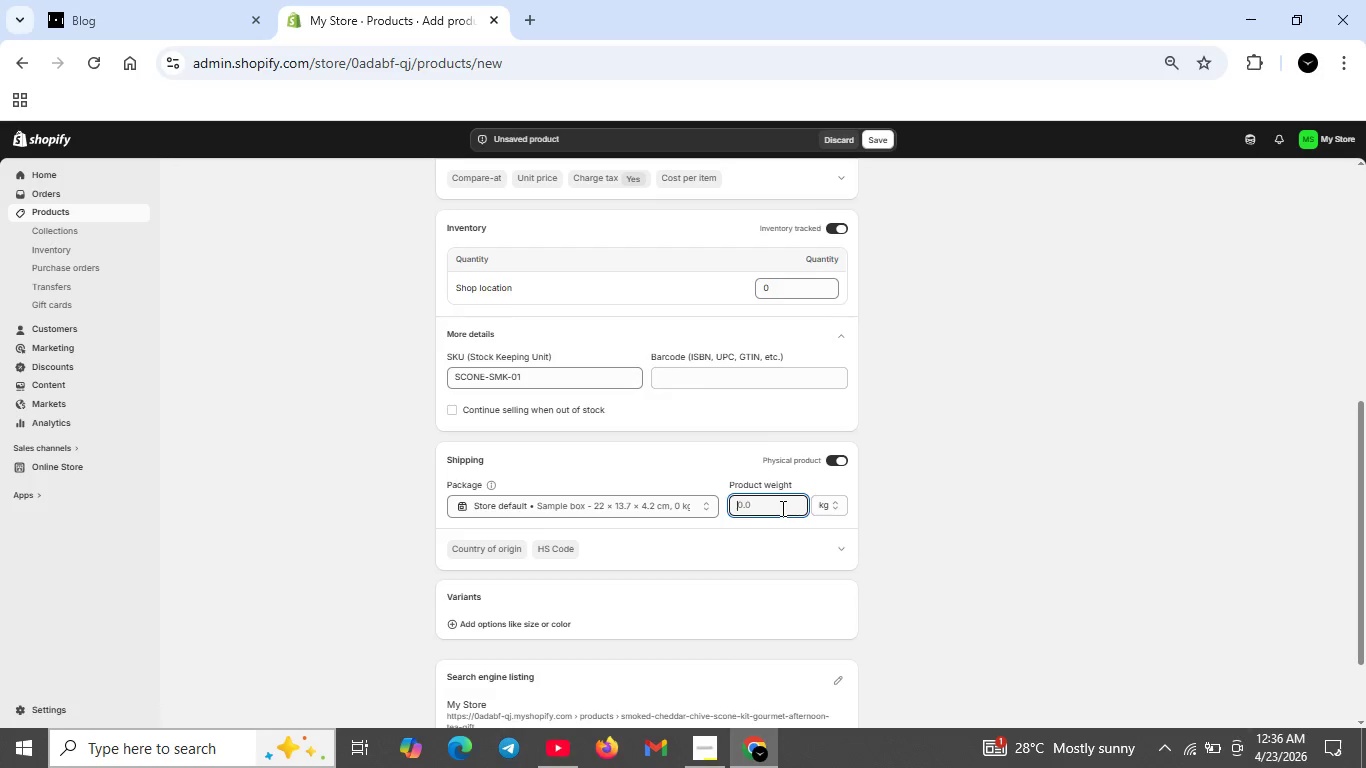 
key(Backspace)
 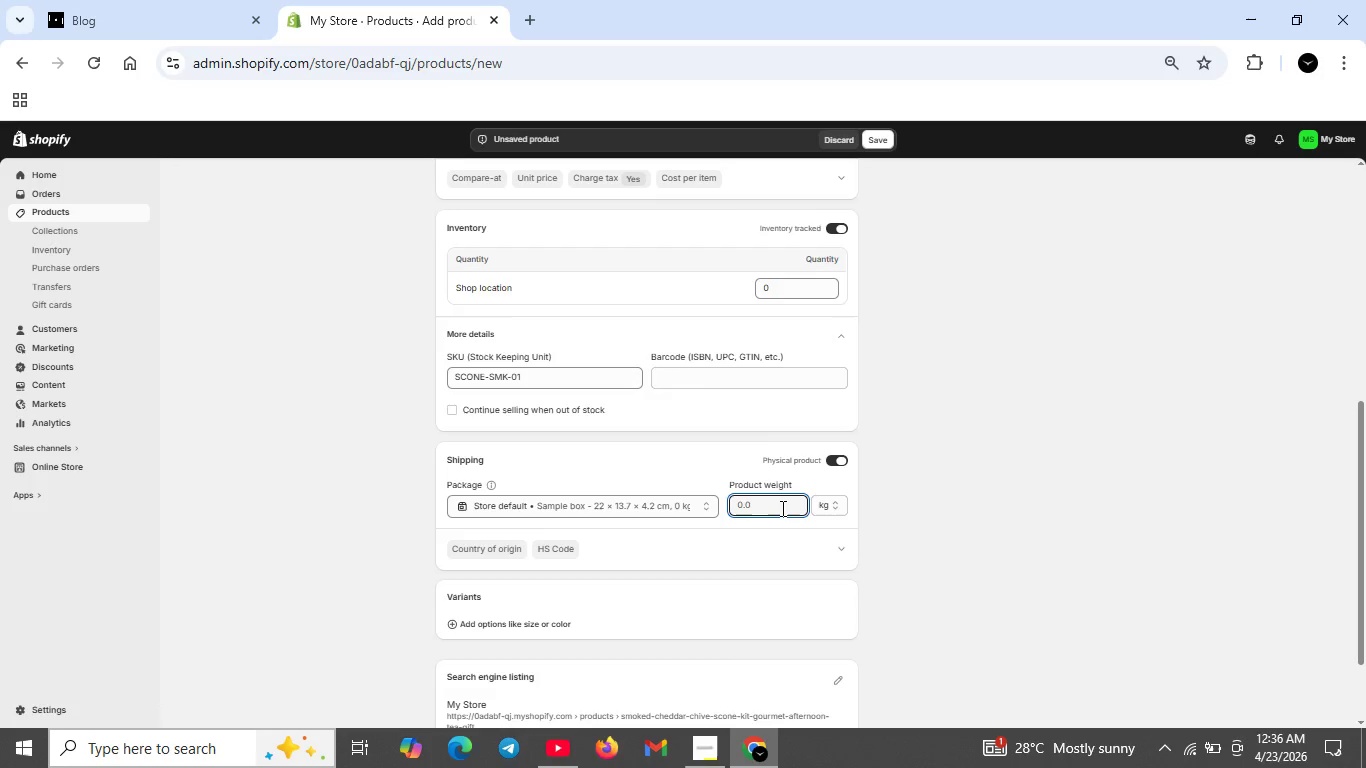 
key(1)
 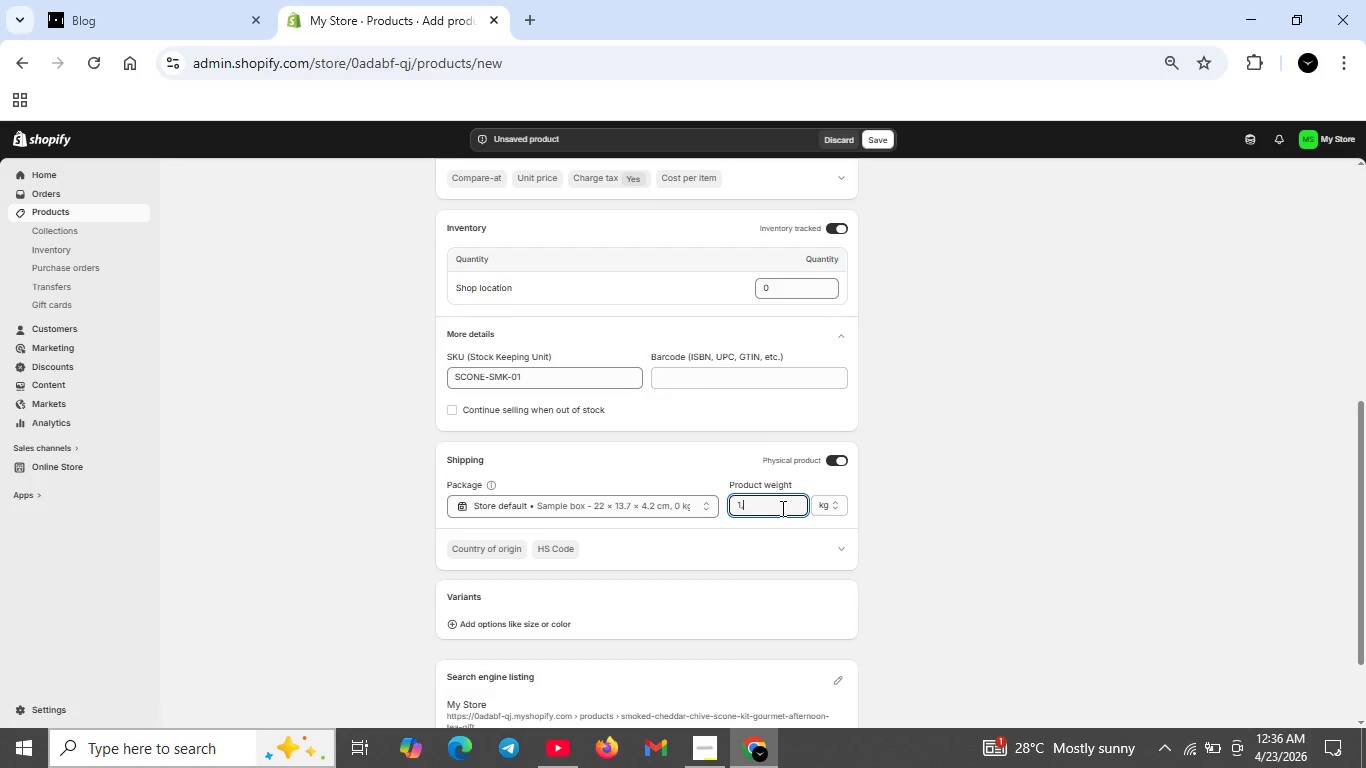 
key(Comma)
 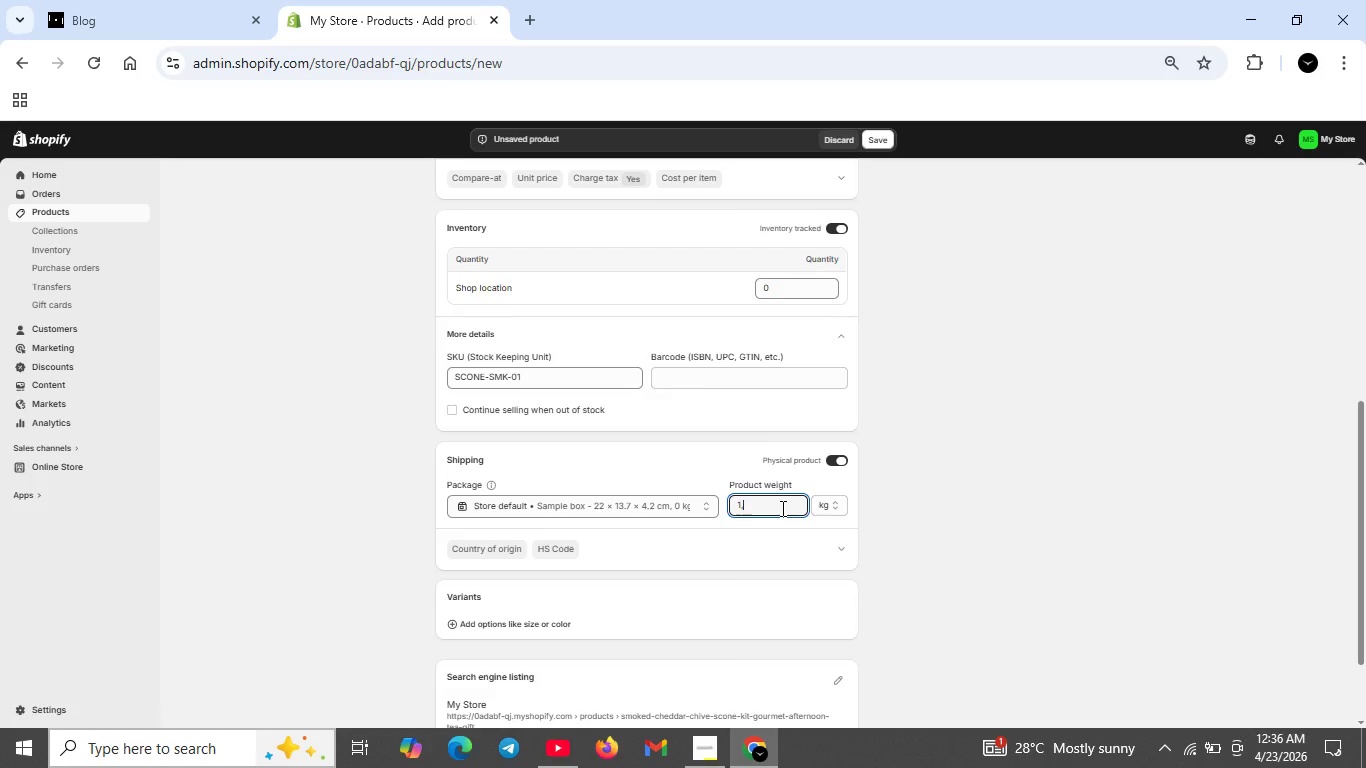 
key(Backspace)
 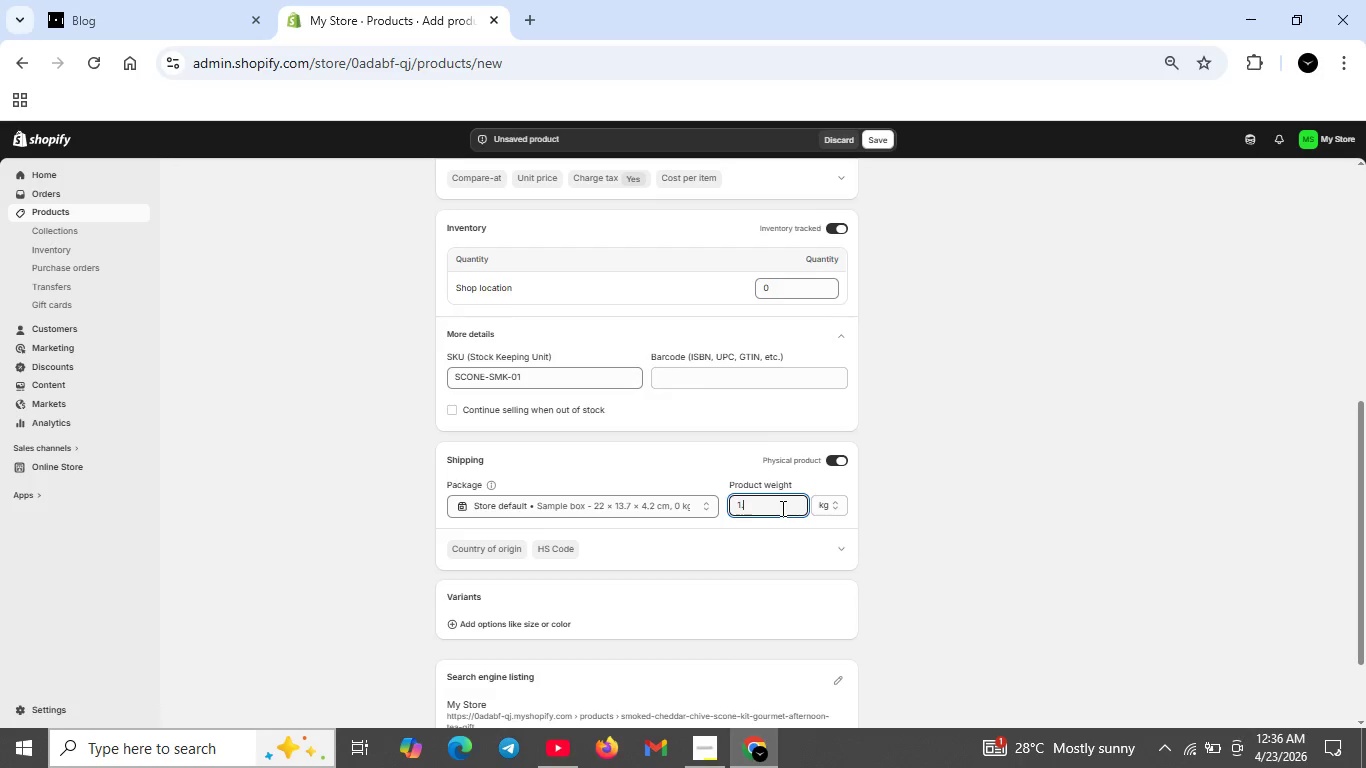 
key(Period)
 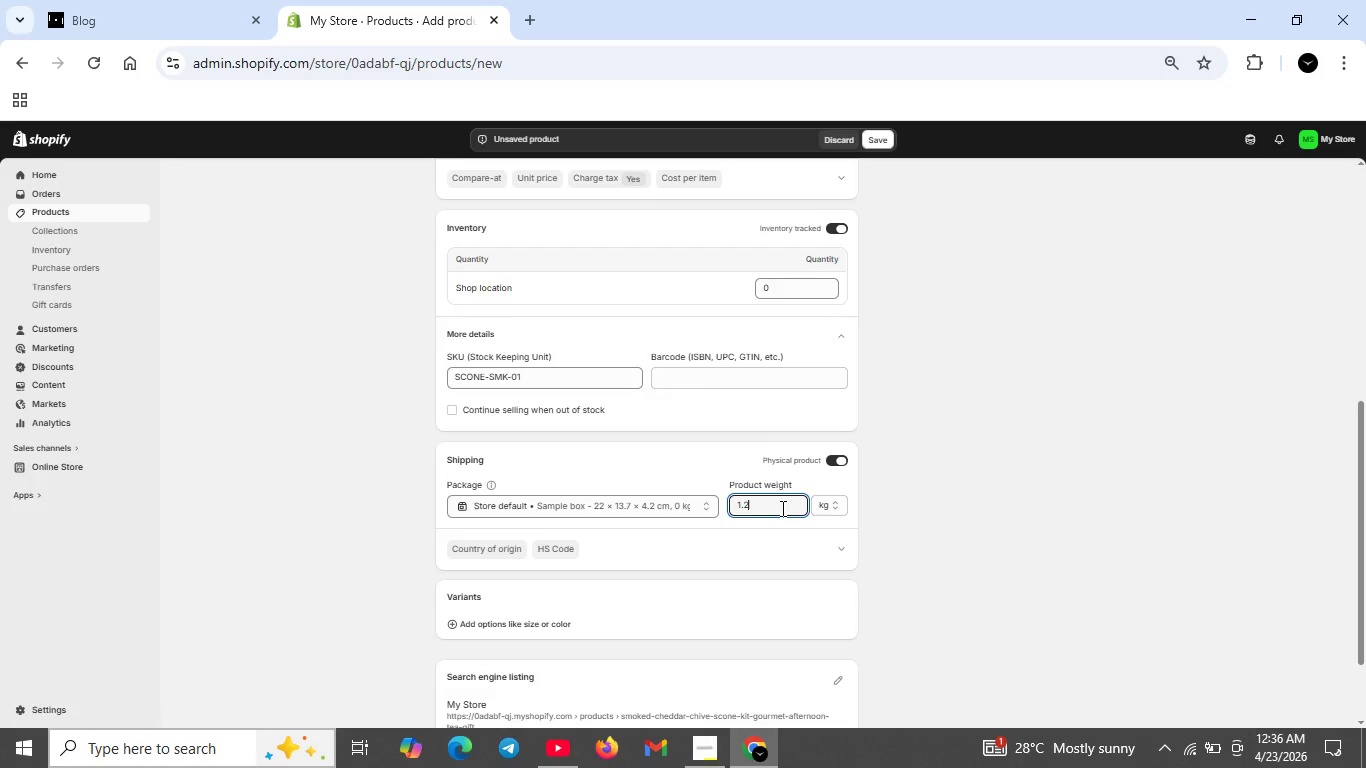 
key(2)
 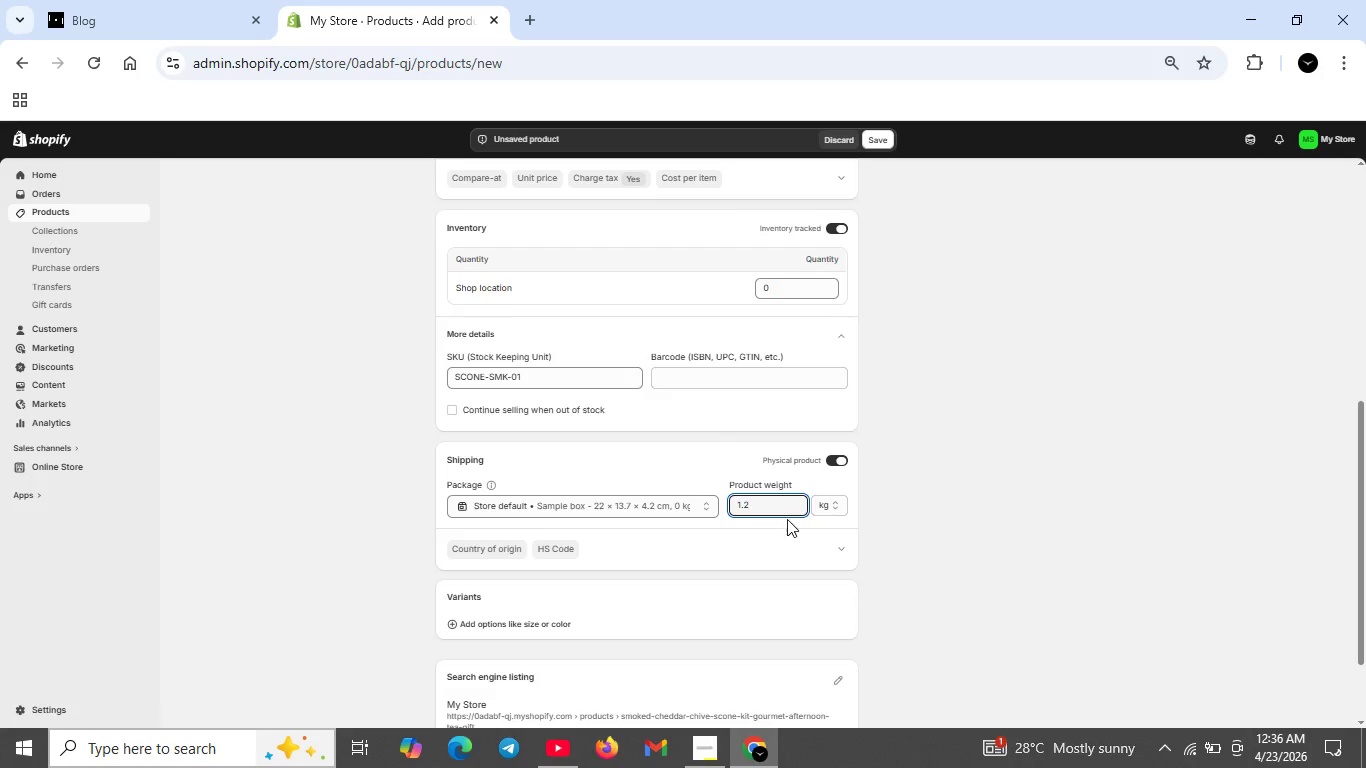 
scroll: coordinate [758, 536], scroll_direction: up, amount: 1.0
 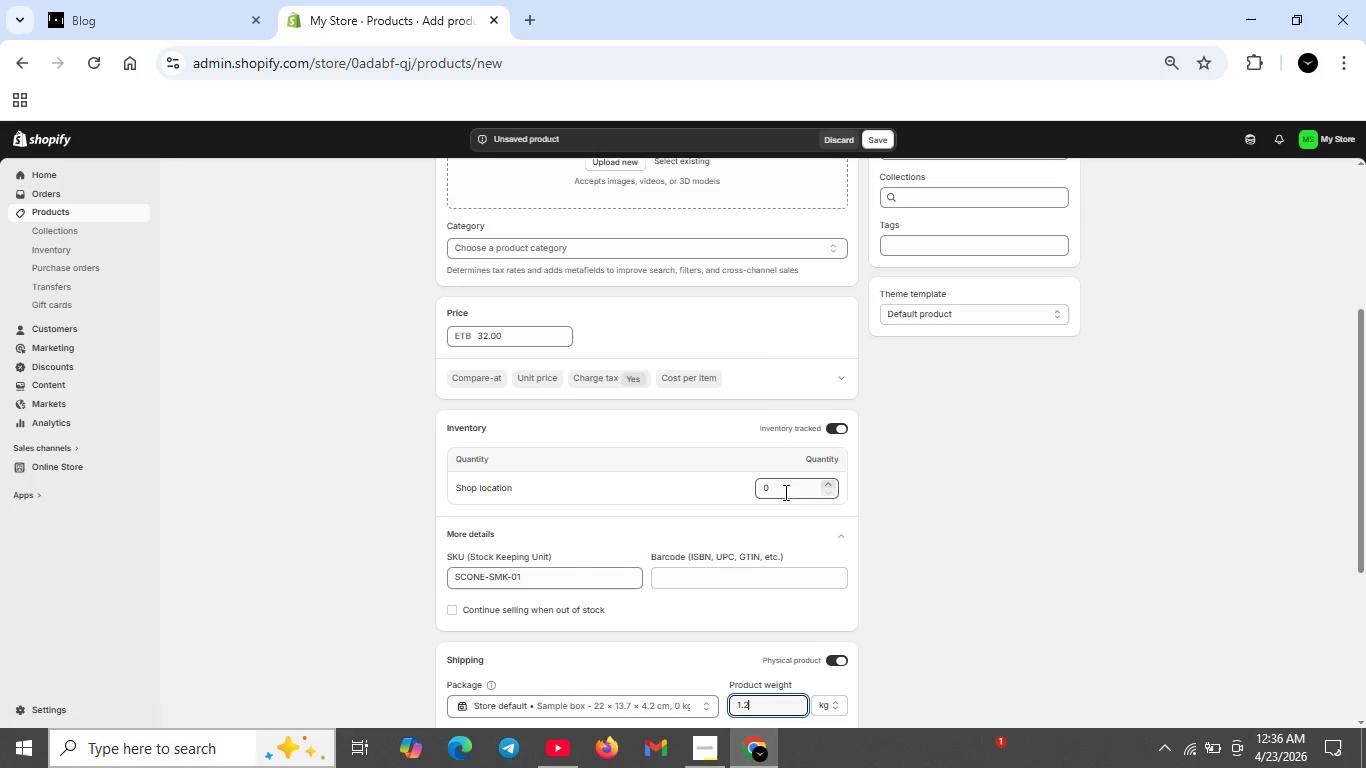 
left_click([784, 490])
 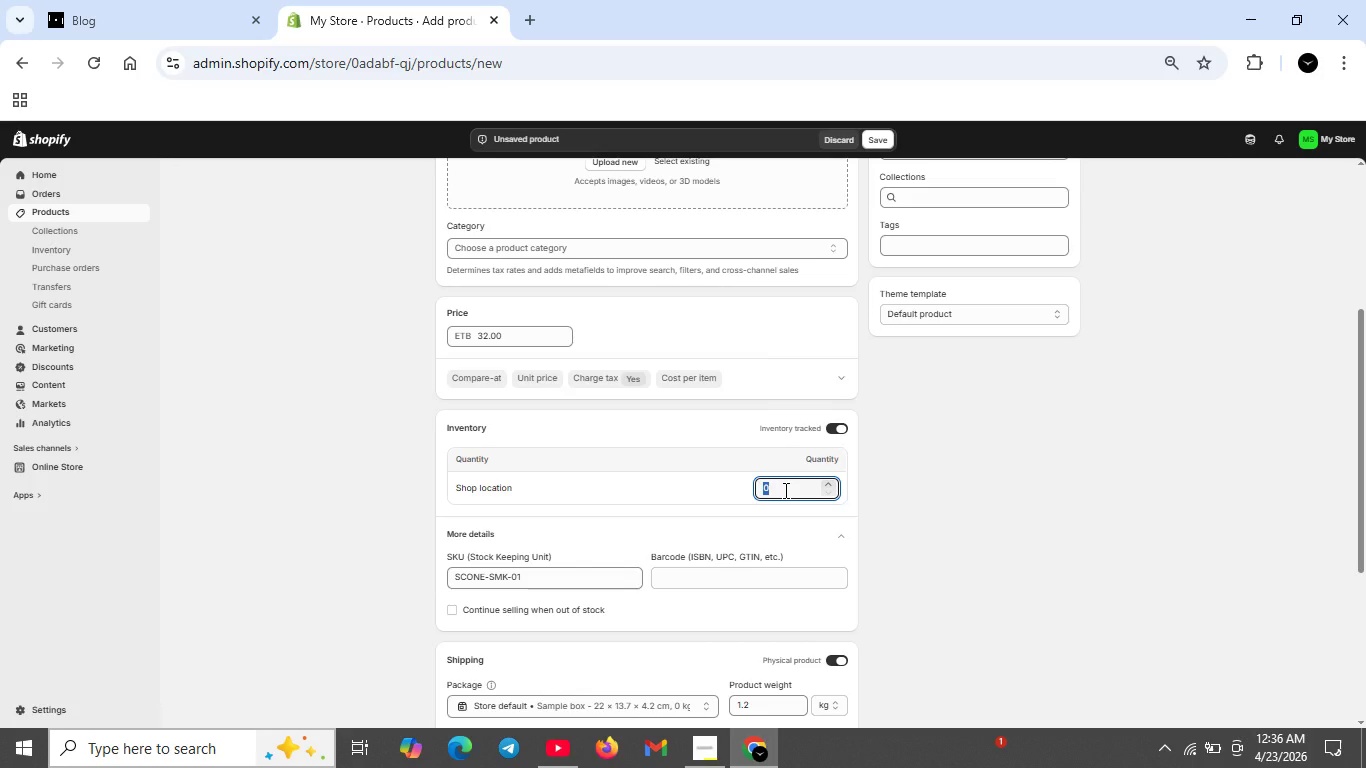 
key(Backspace)
type(50)
 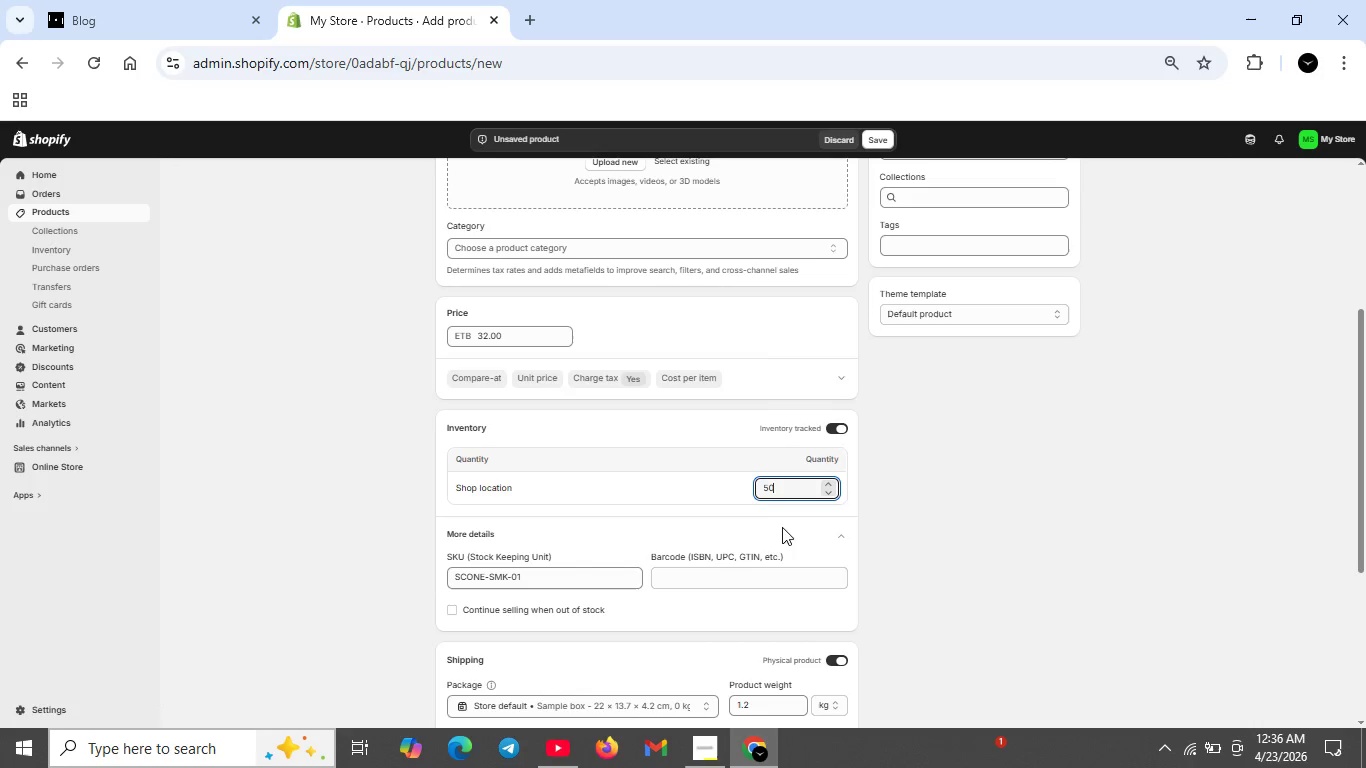 
scroll: coordinate [781, 546], scroll_direction: down, amount: 1.0
 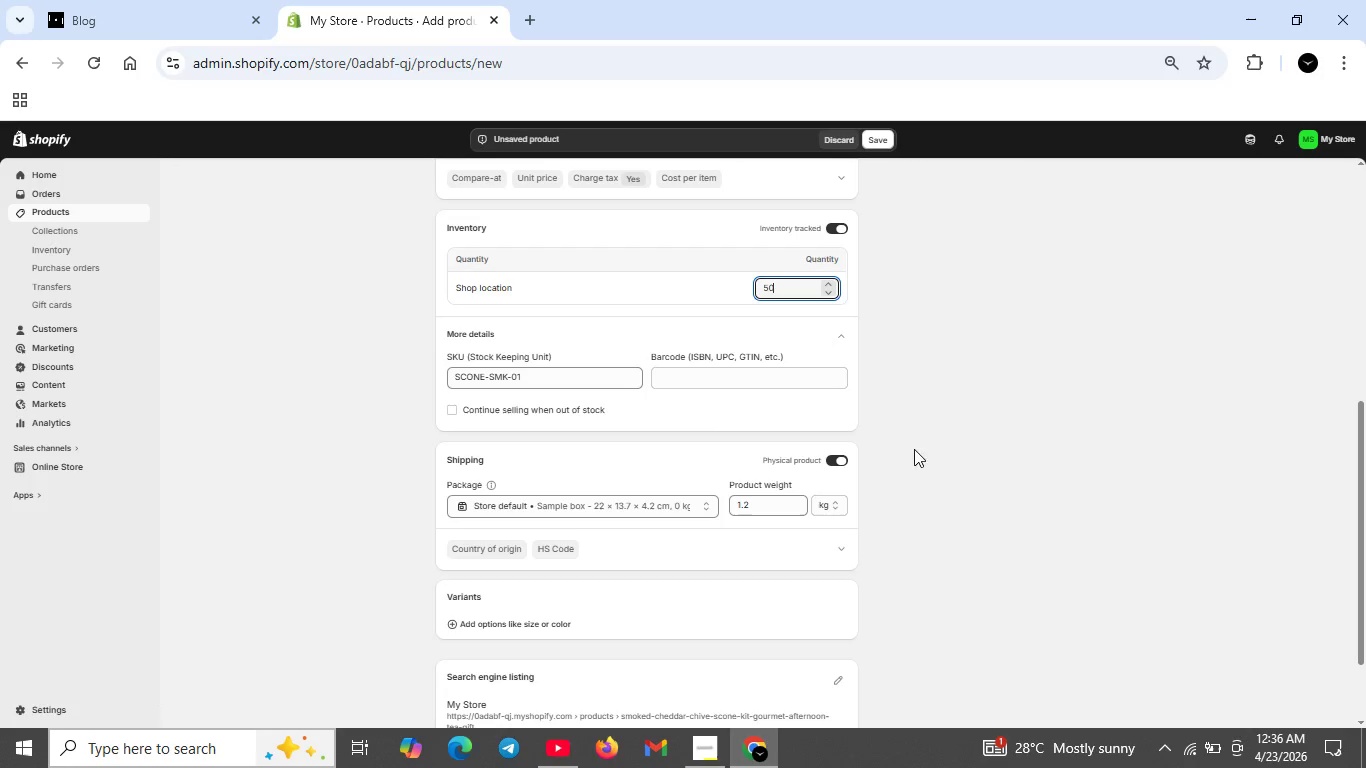 
scroll: coordinate [896, 460], scroll_direction: up, amount: 2.0
 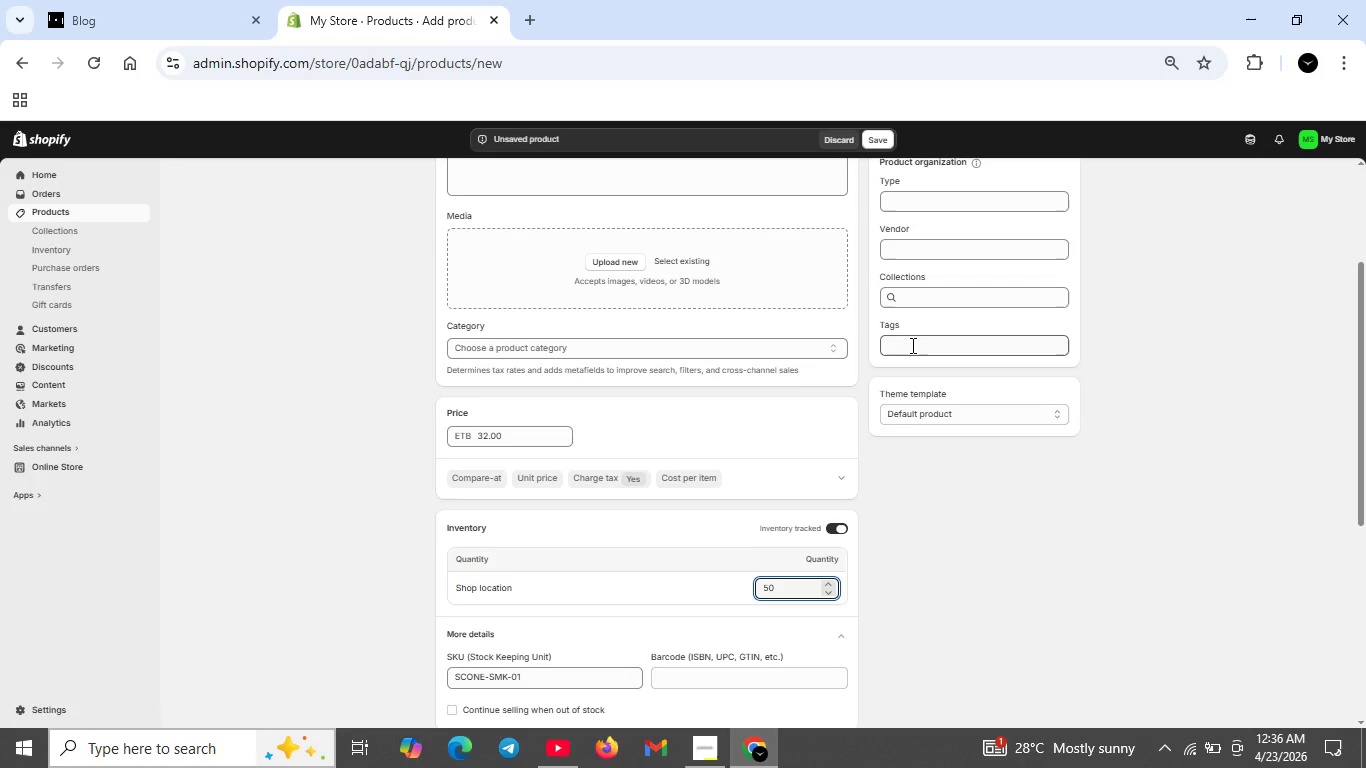 
left_click([911, 345])
 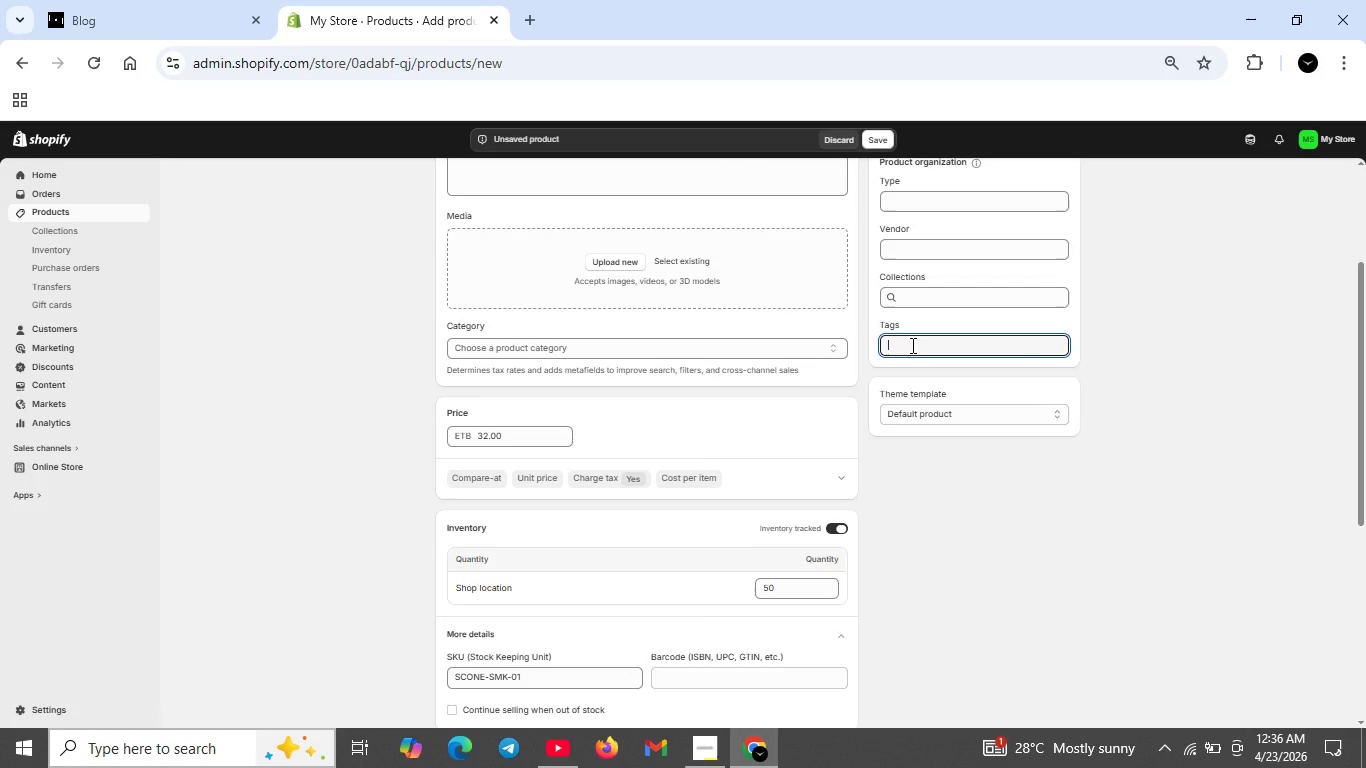 
type(savory-sweets)
 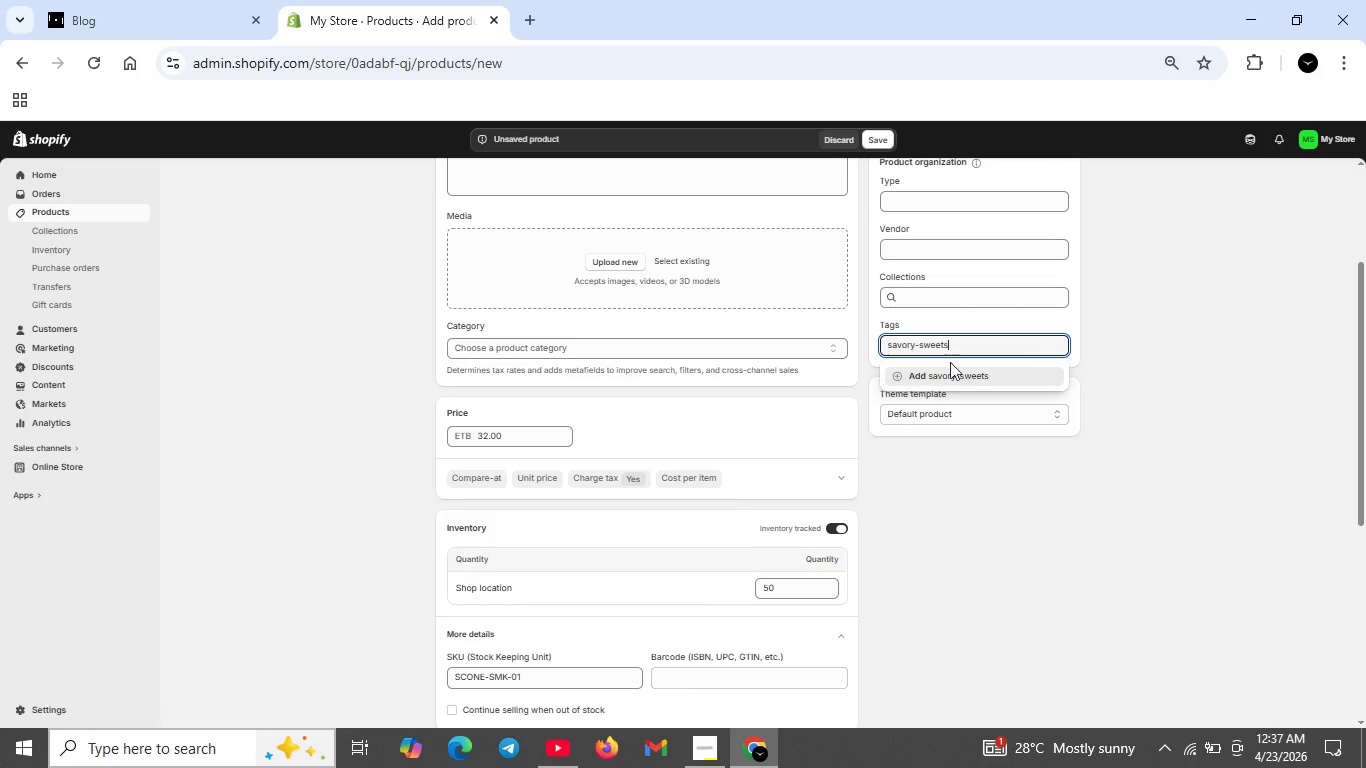 
left_click([953, 381])
 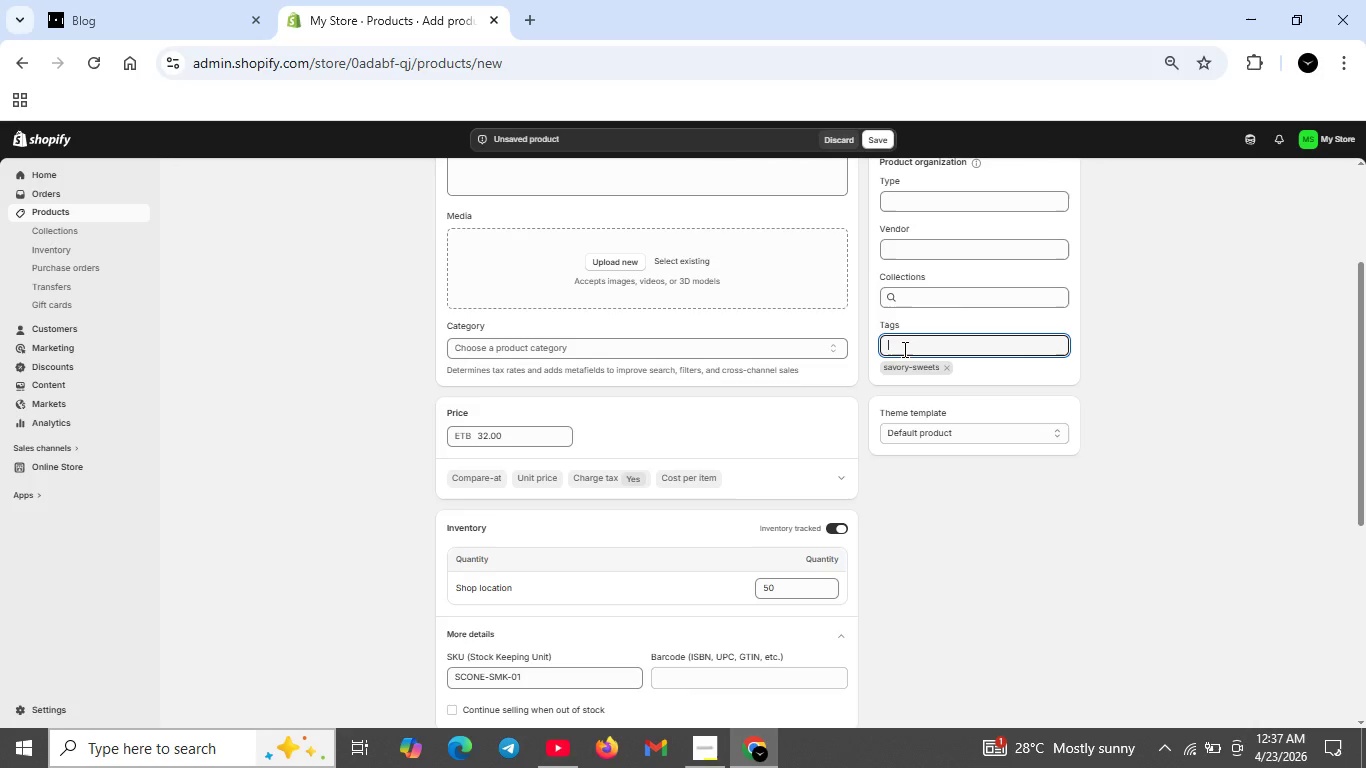 
type(gift-ready)
 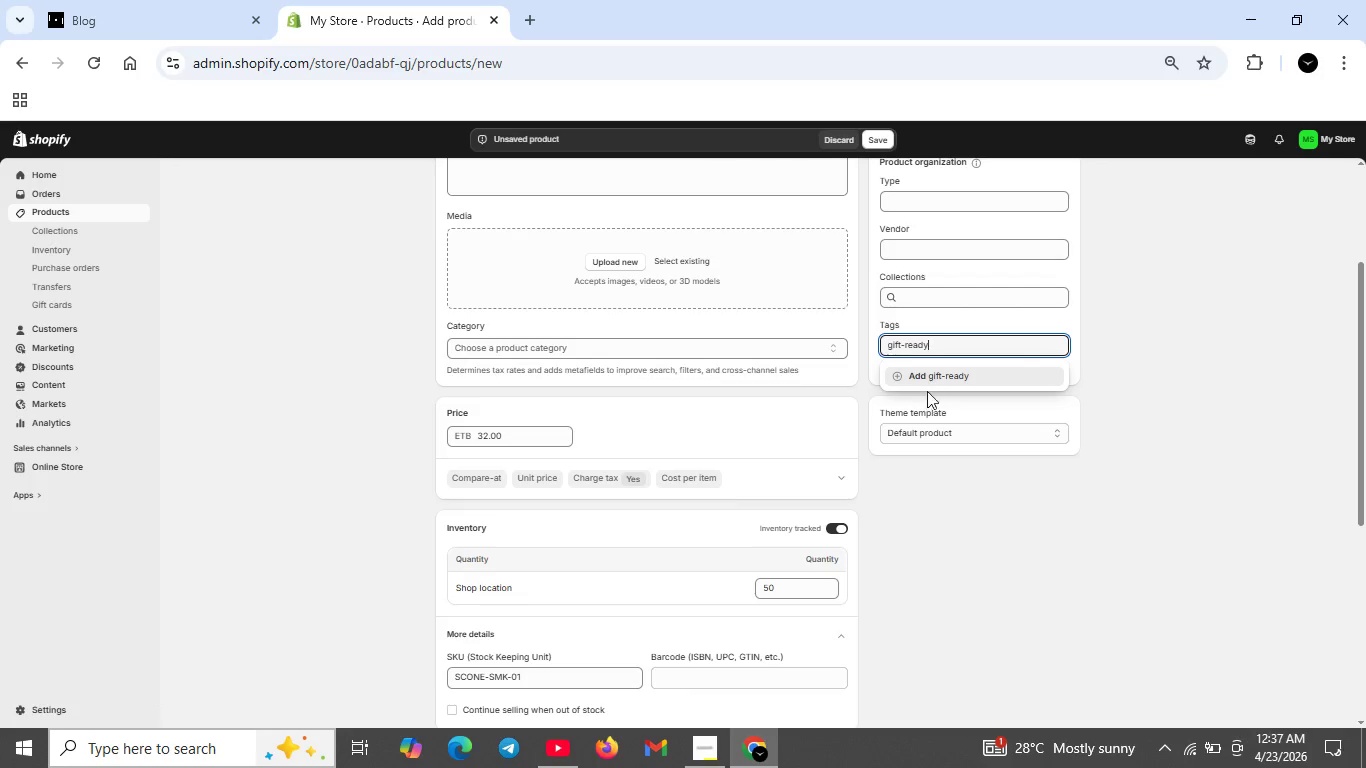 
left_click([931, 377])
 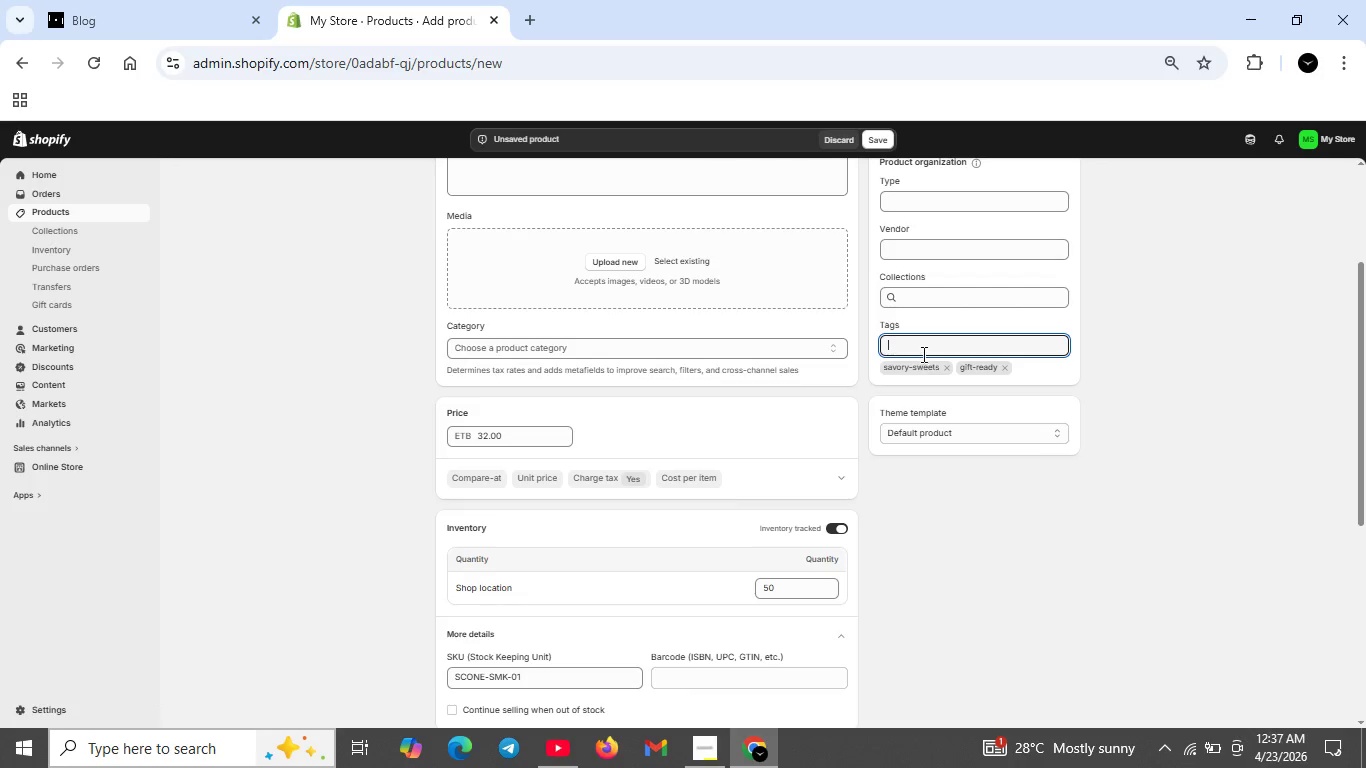 
left_click([922, 351])
 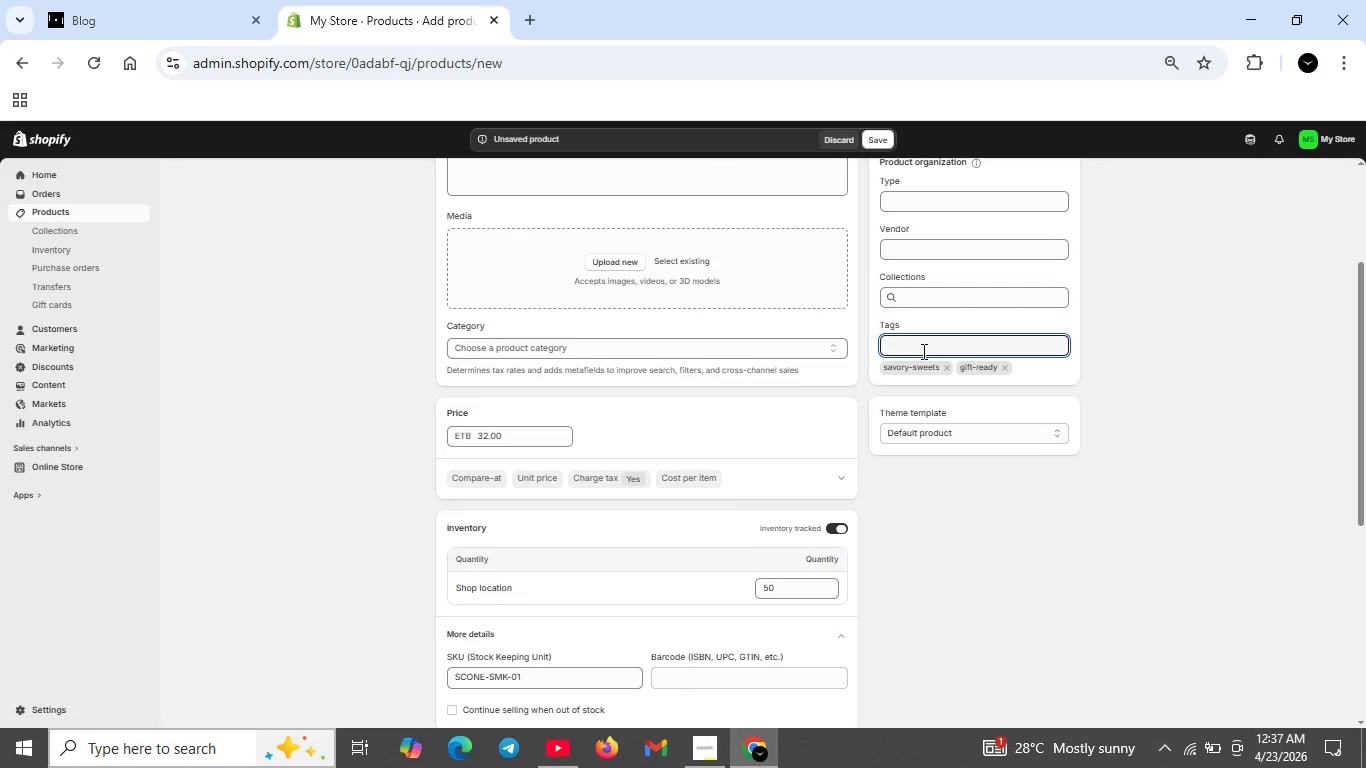 
type(tea-pairing)
 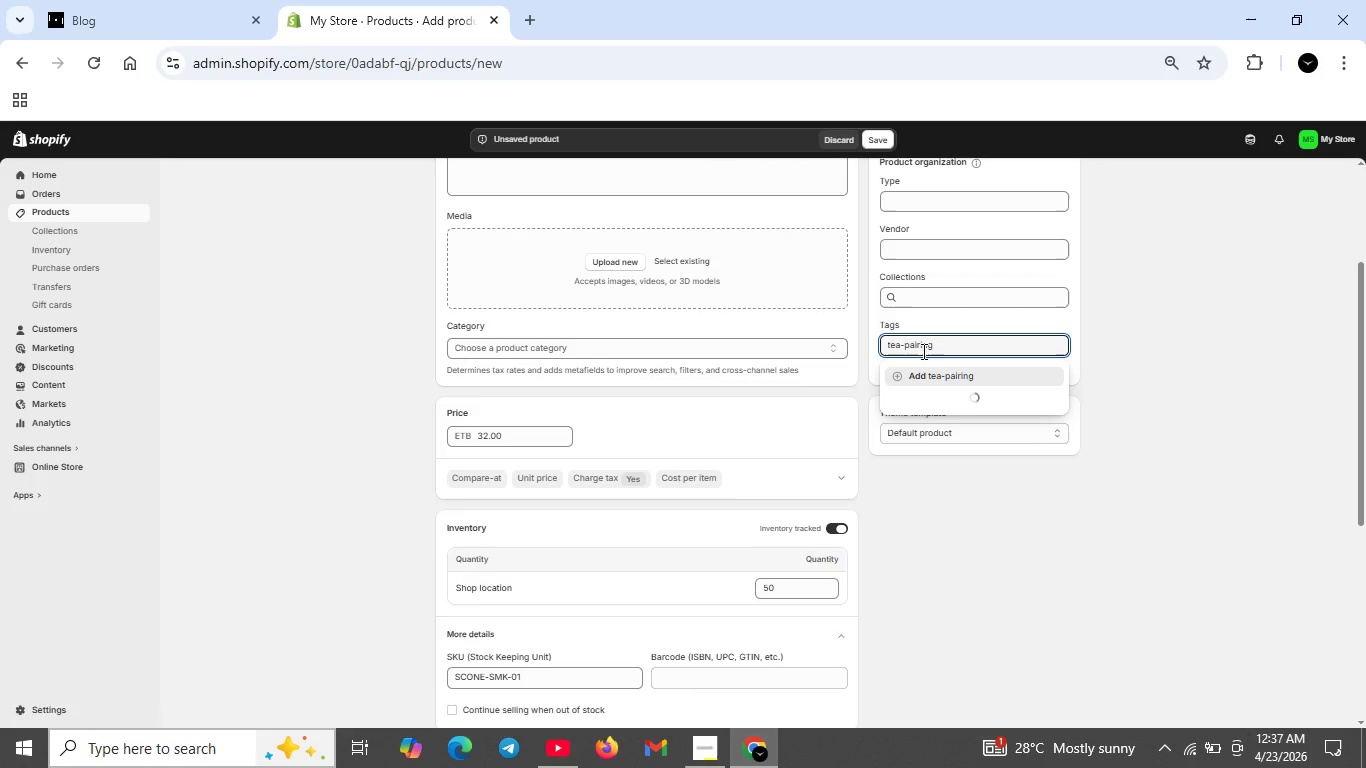 
key(Enter)
 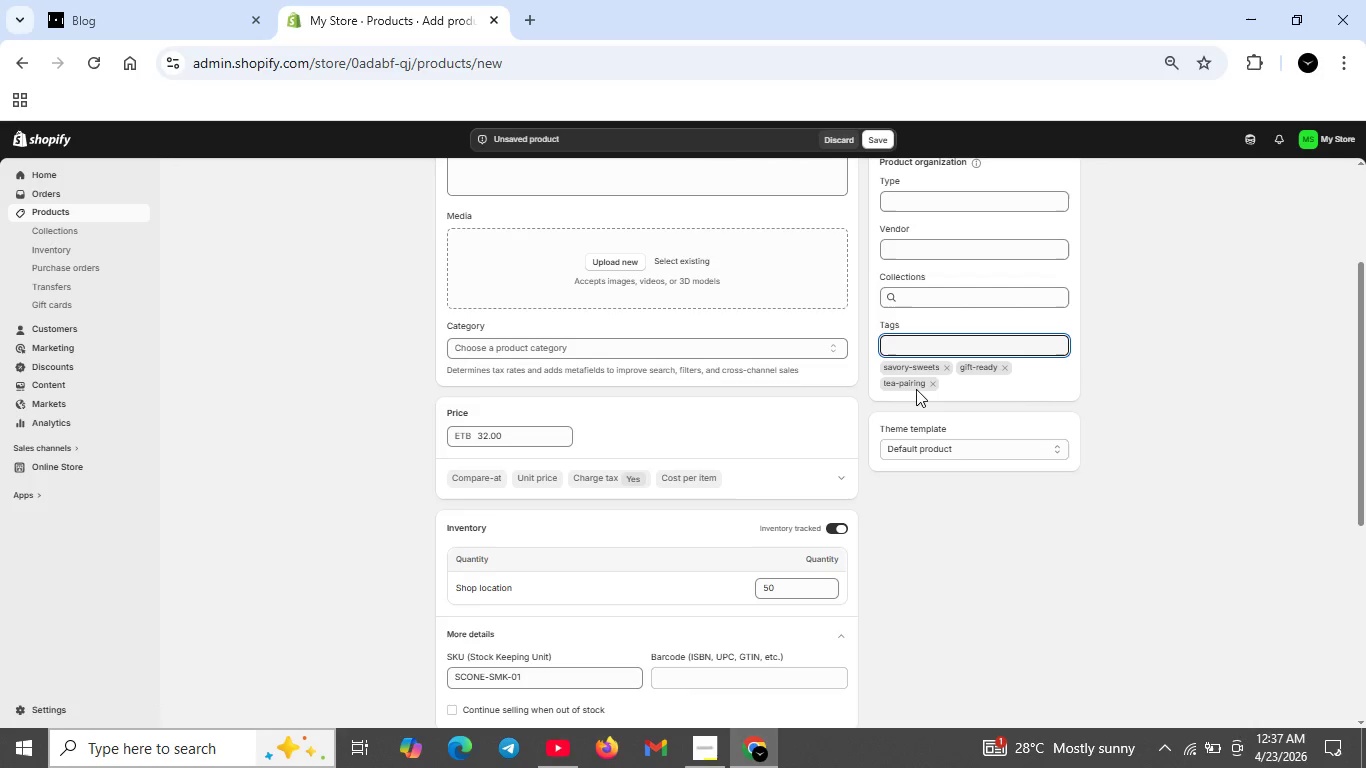 
wait(8.94)
 